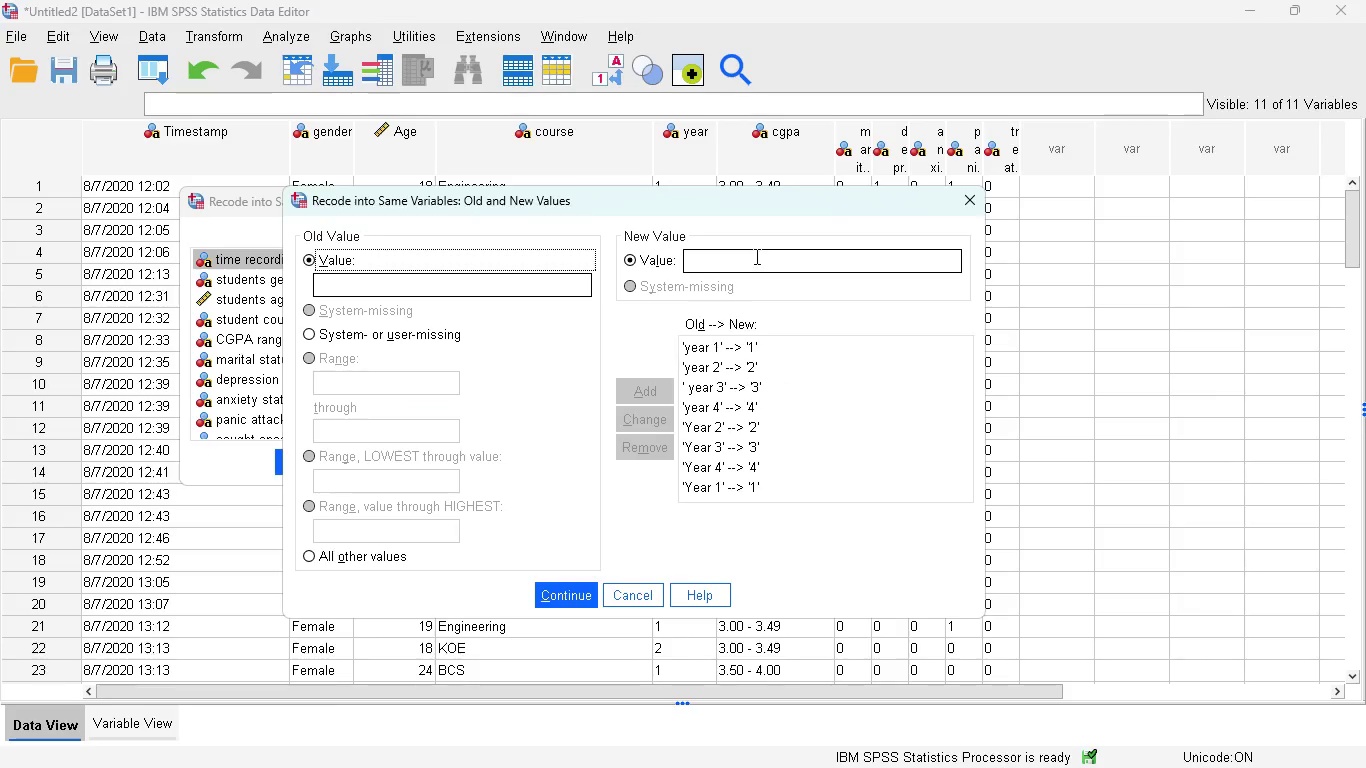 
left_click_drag(start_coordinate=[769, 192], to_coordinate=[672, 379])
 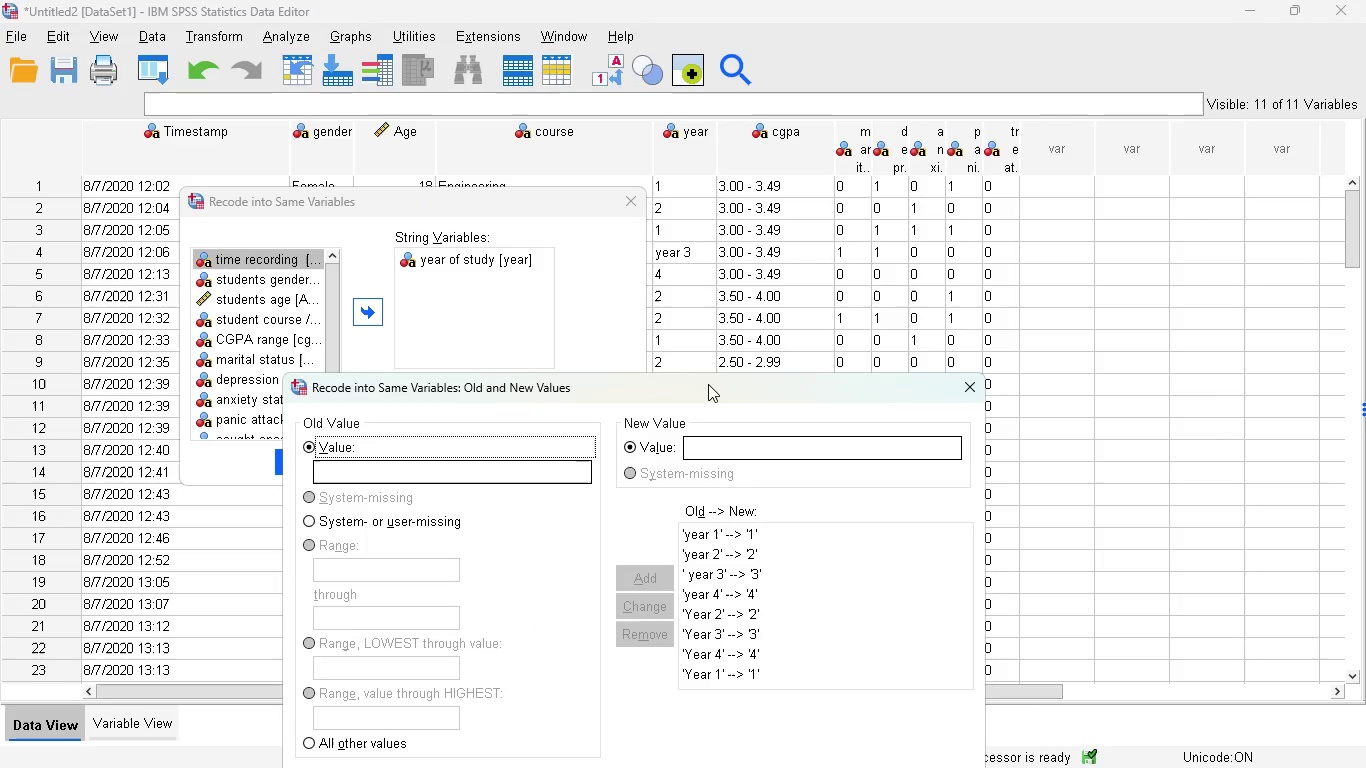 
left_click_drag(start_coordinate=[717, 386], to_coordinate=[684, 206])
 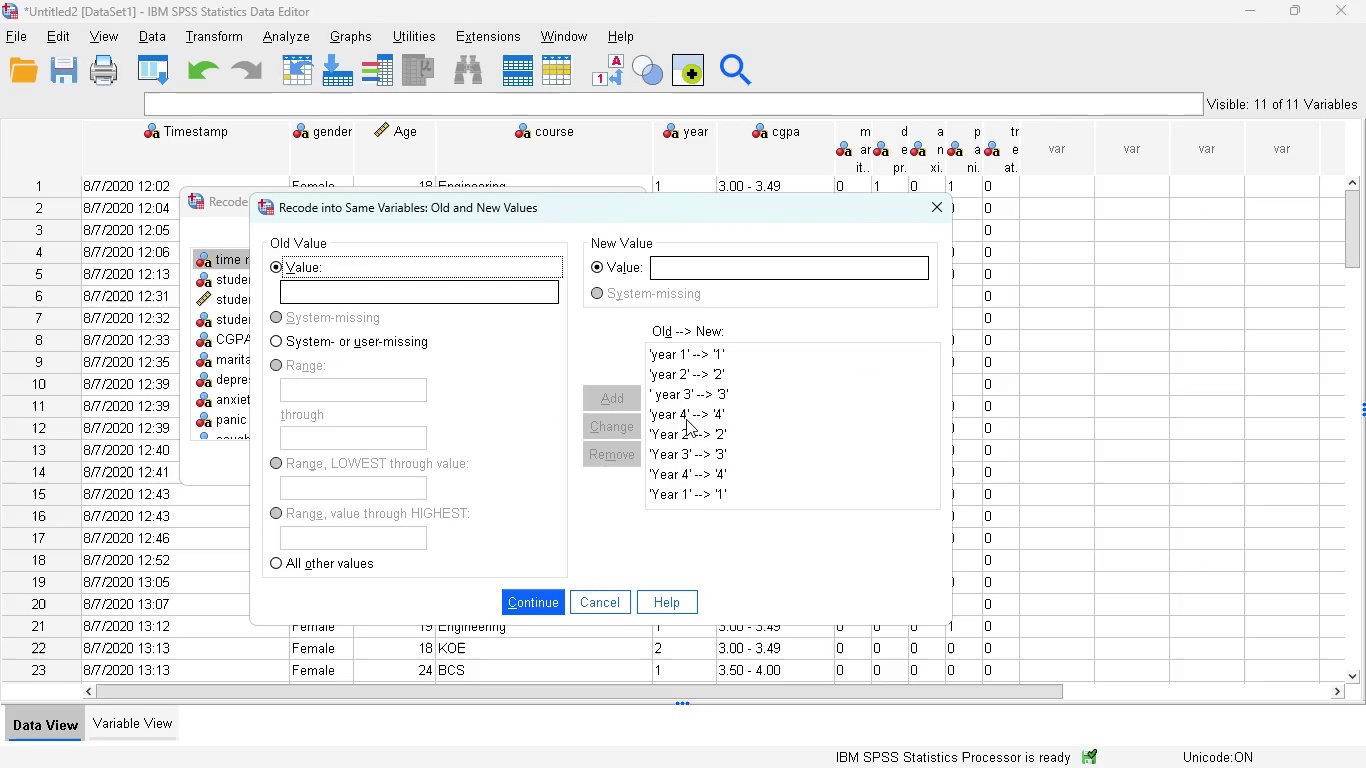 
left_click([676, 392])
 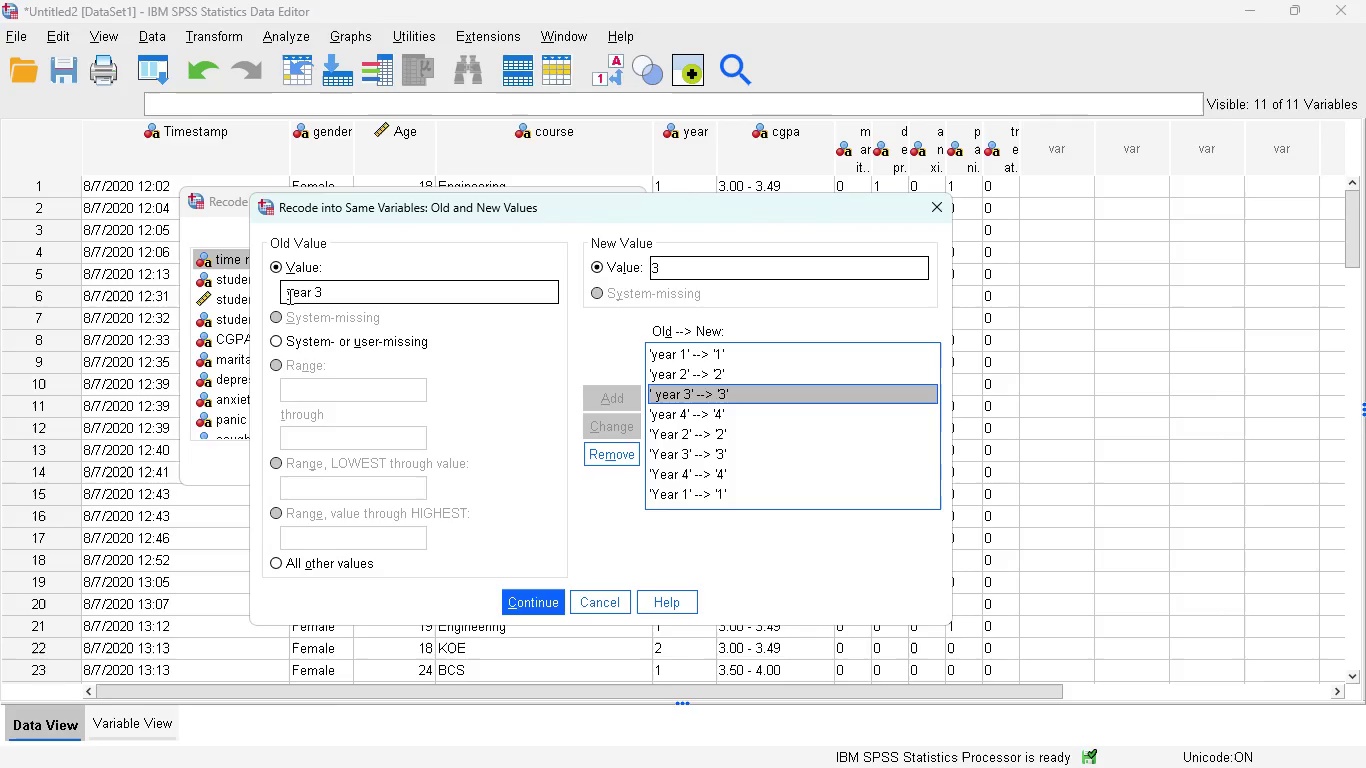 
left_click([287, 287])
 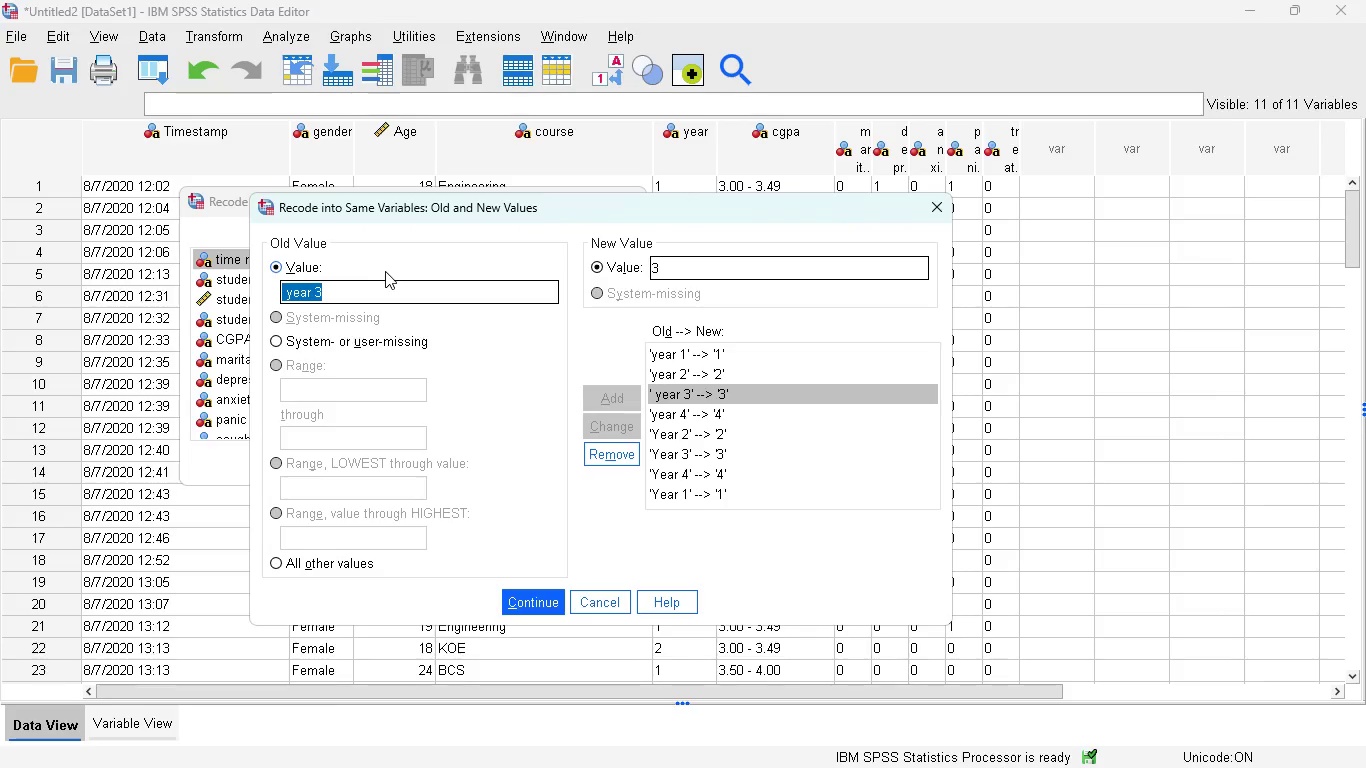 
type(year 3)
 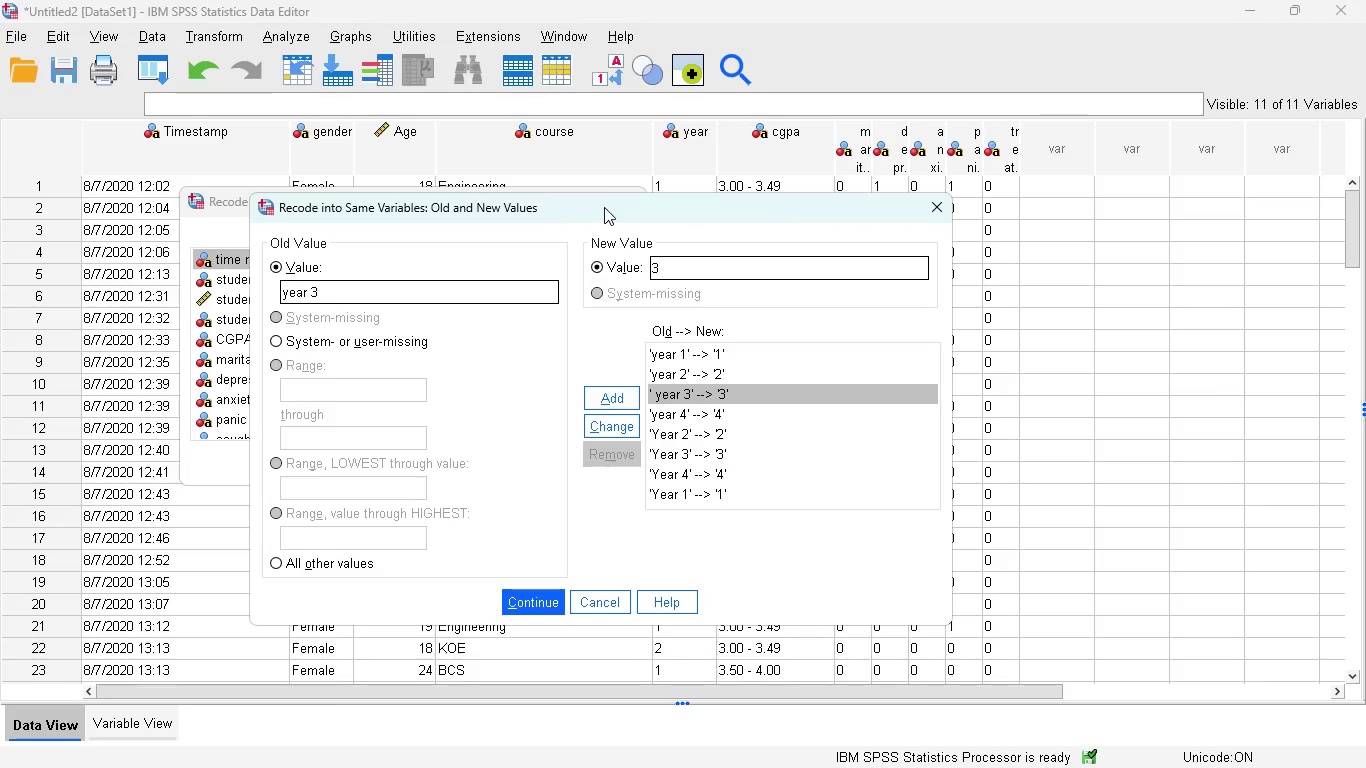 
left_click_drag(start_coordinate=[604, 207], to_coordinate=[556, 316])
 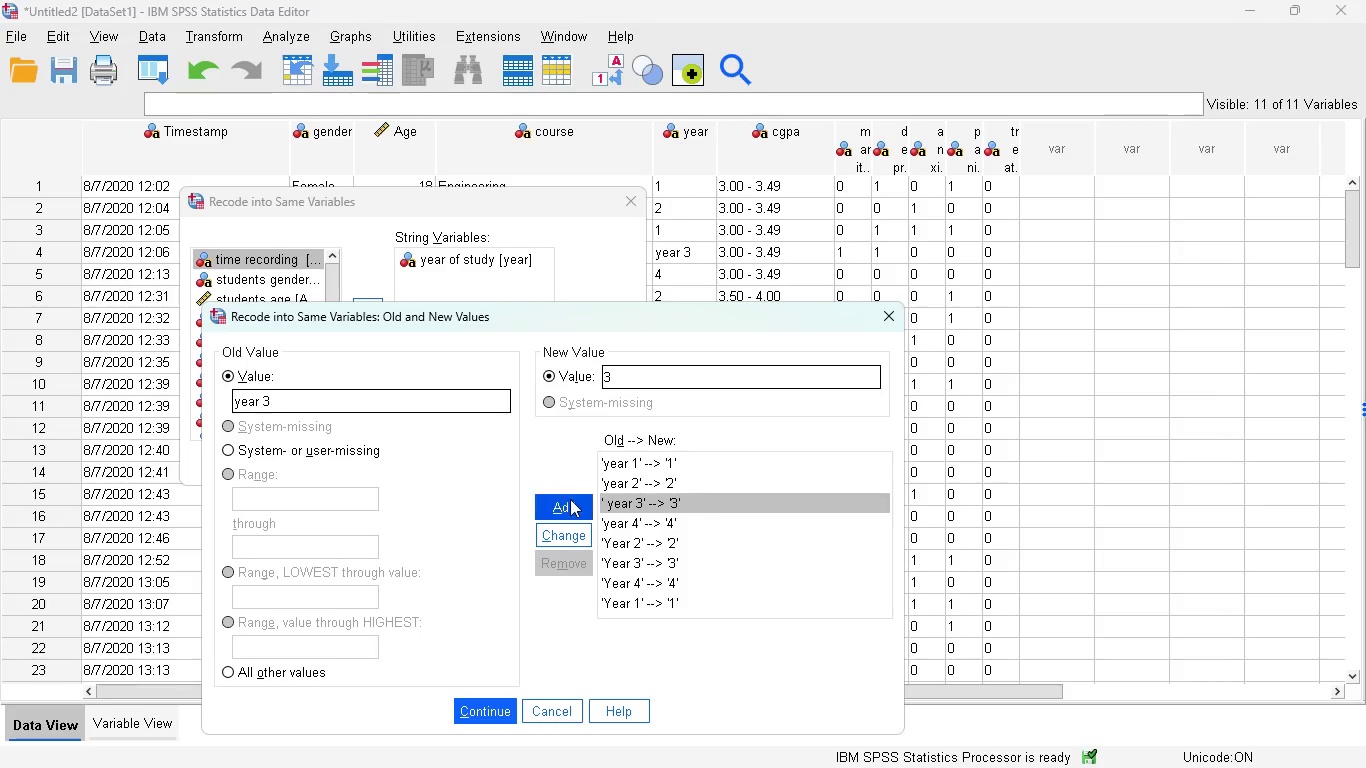 
left_click([569, 527])
 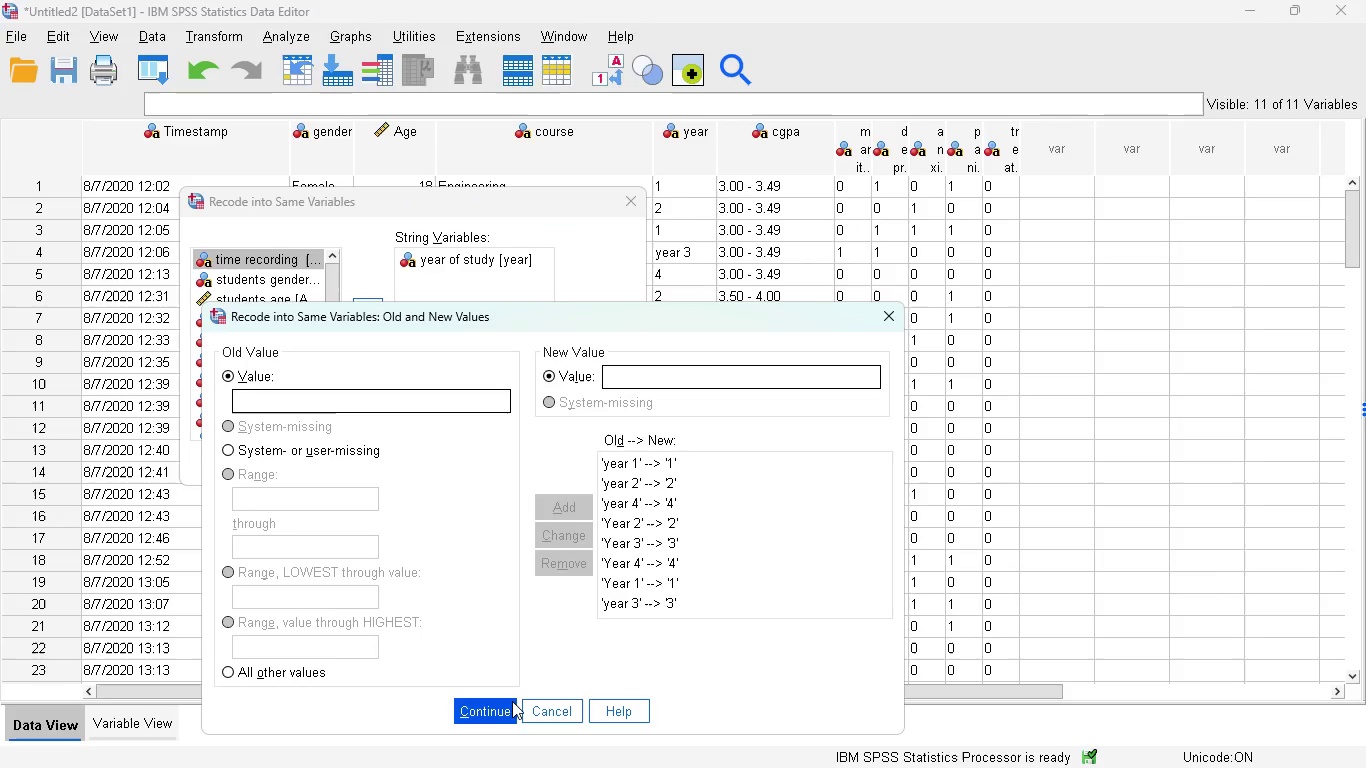 
left_click([502, 710])
 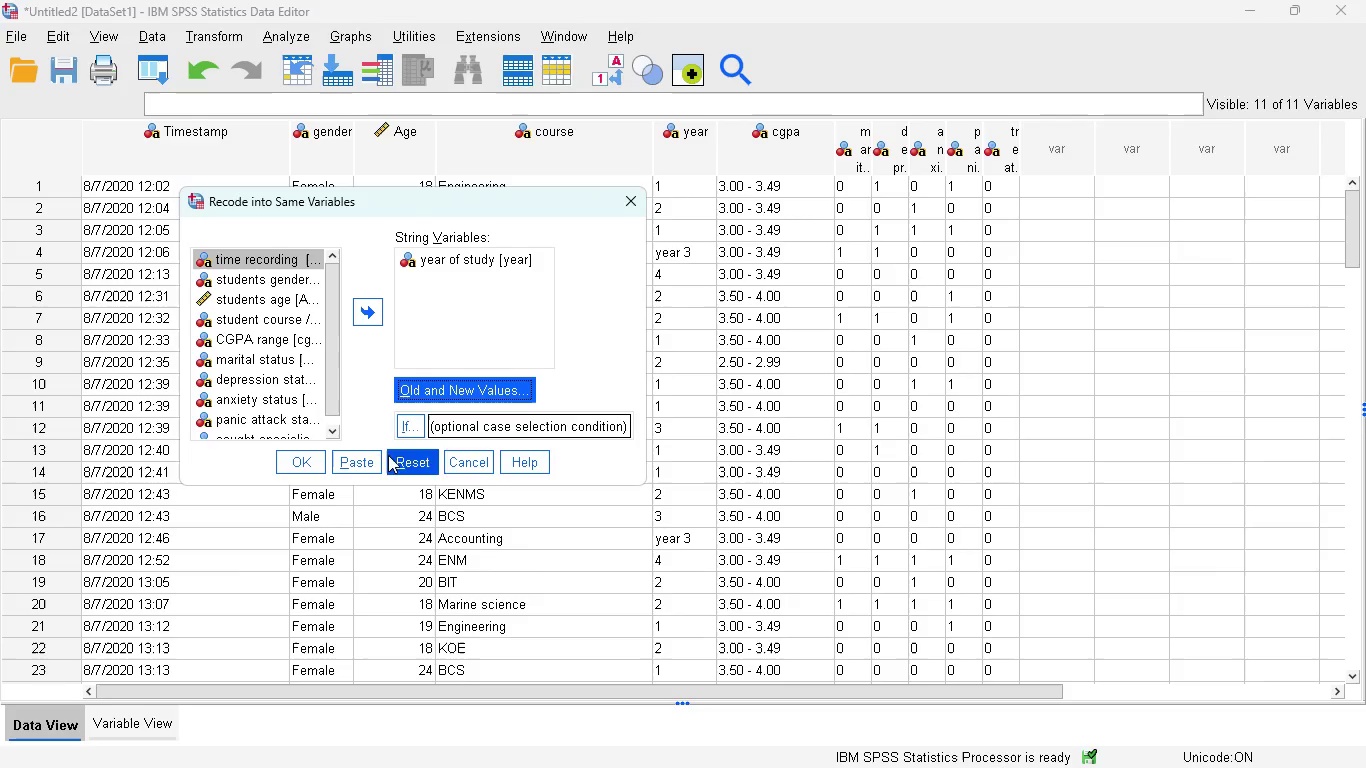 
left_click([372, 460])
 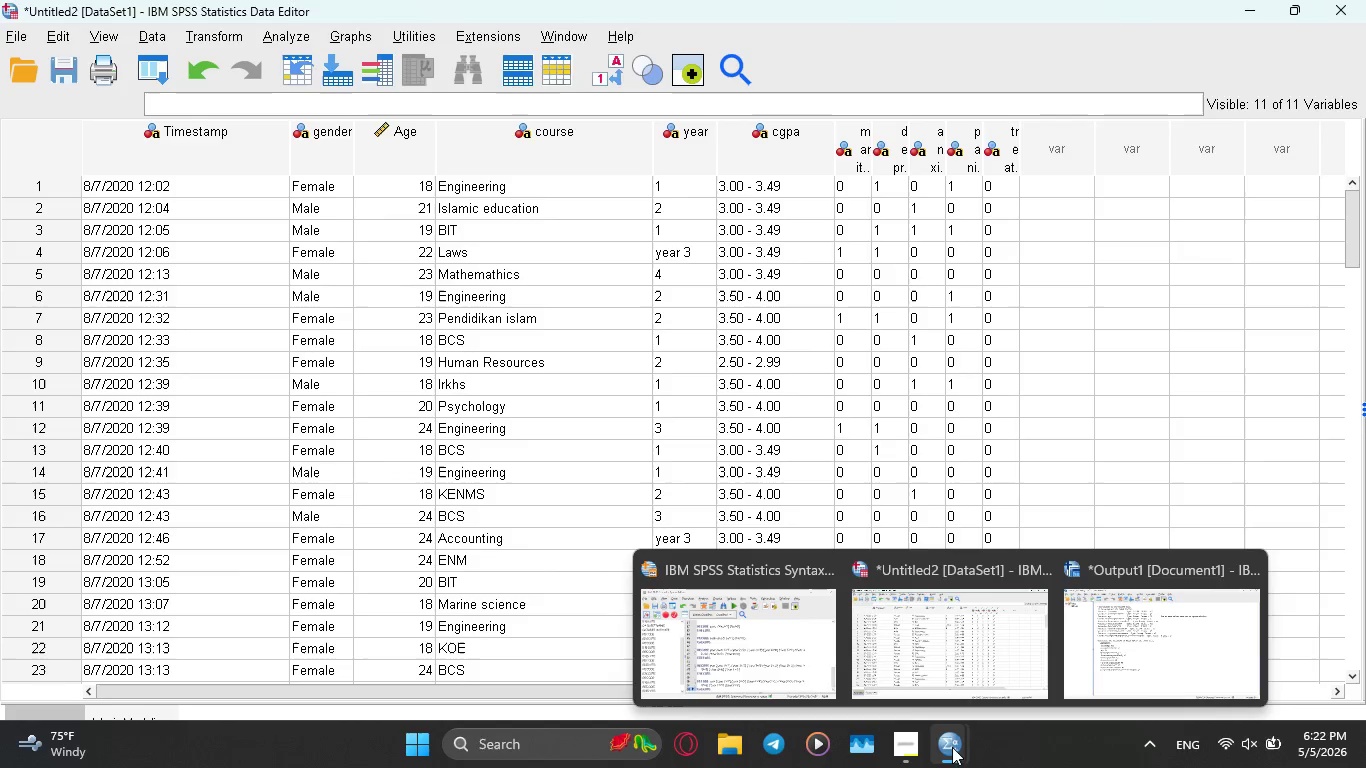 
left_click([808, 664])
 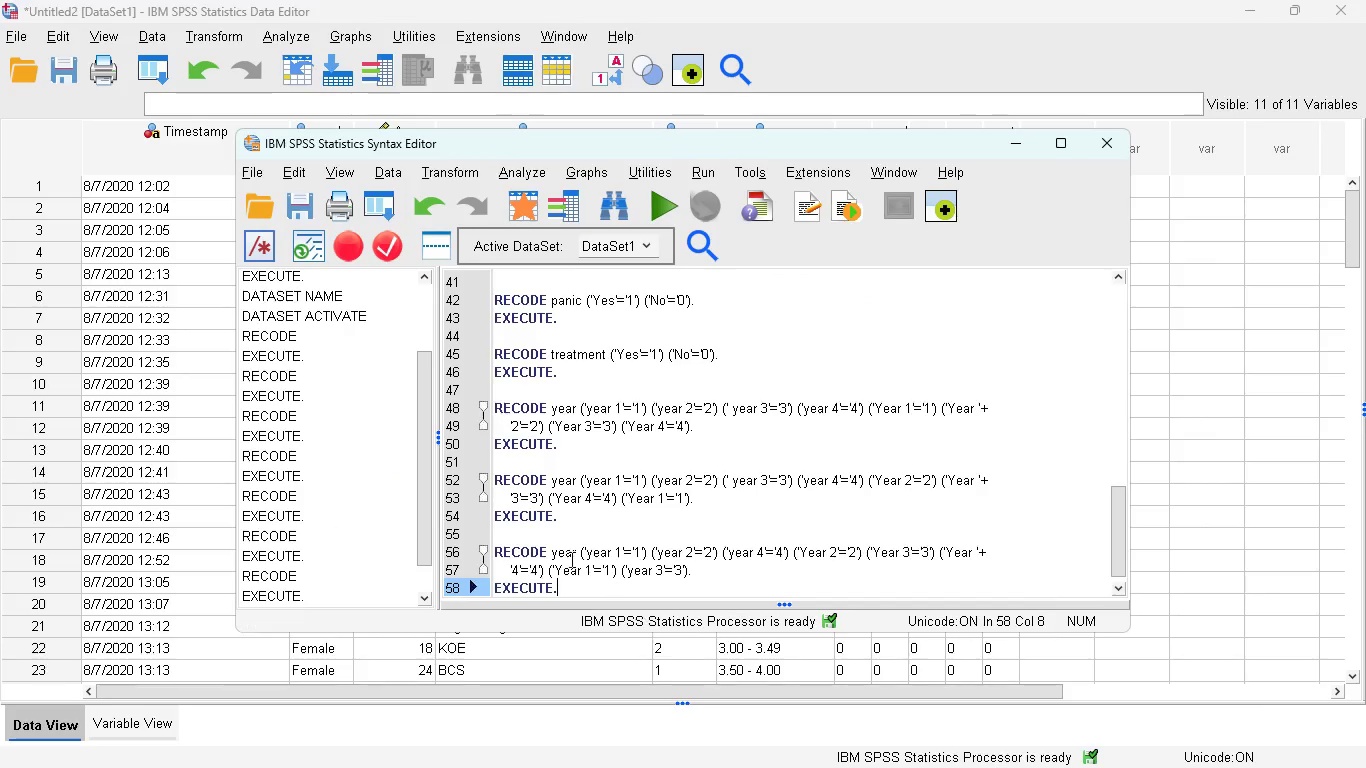 
scroll: coordinate [557, 554], scroll_direction: down, amount: 3.0
 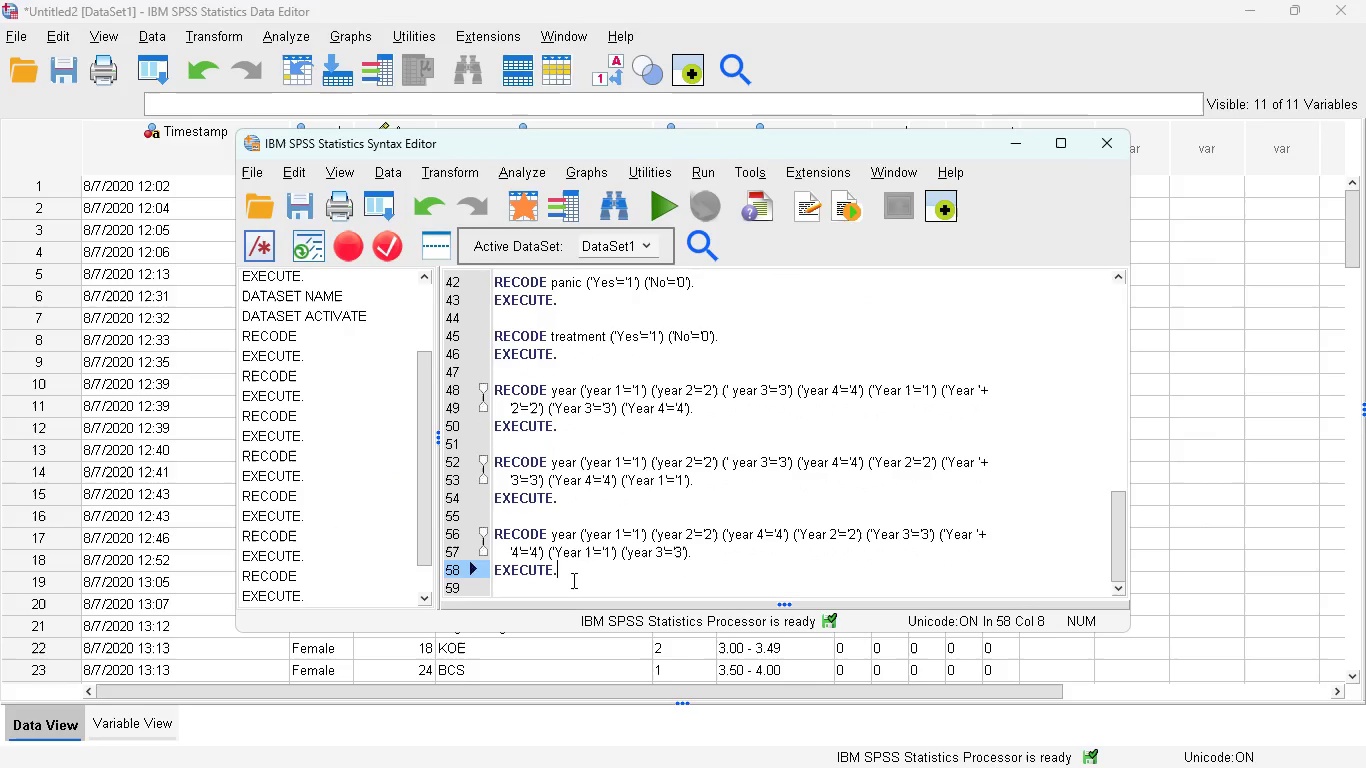 
left_click_drag(start_coordinate=[560, 572], to_coordinate=[497, 541])
 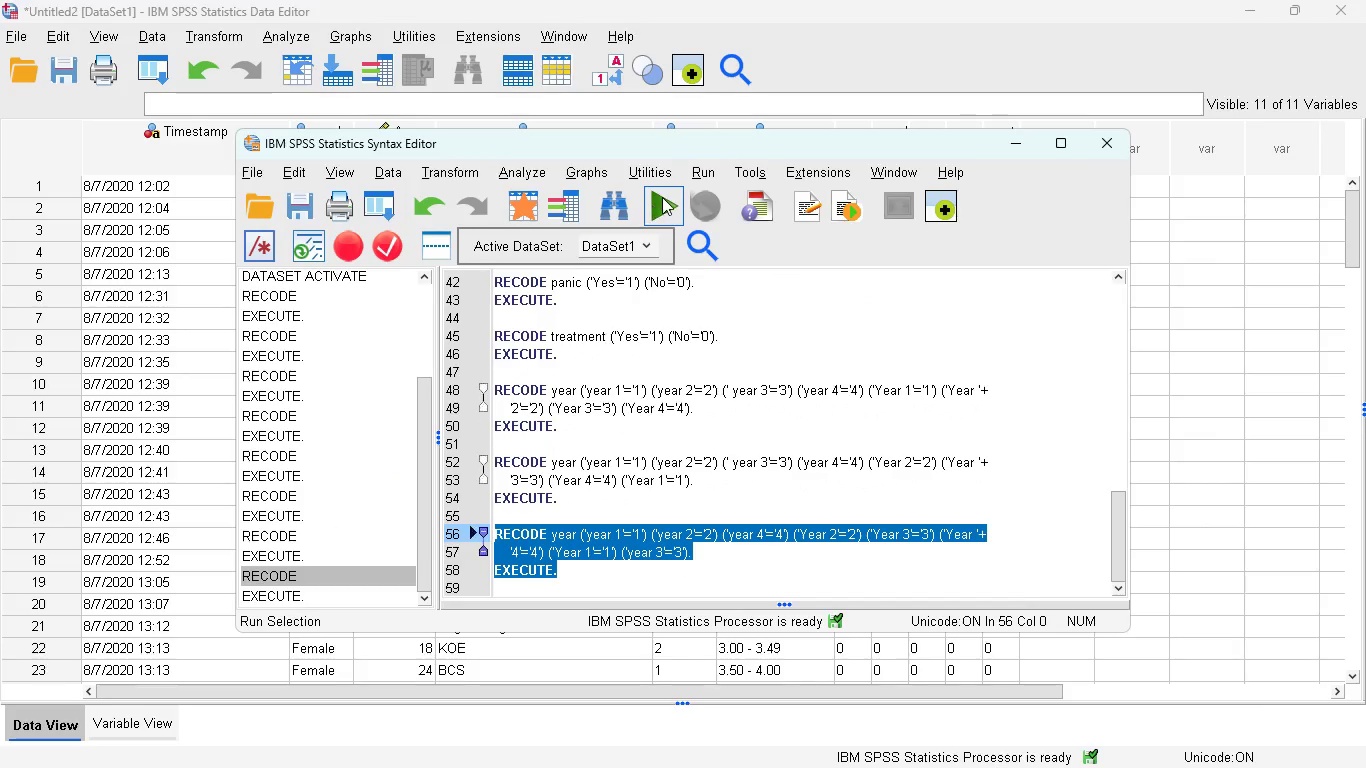 
left_click([662, 197])
 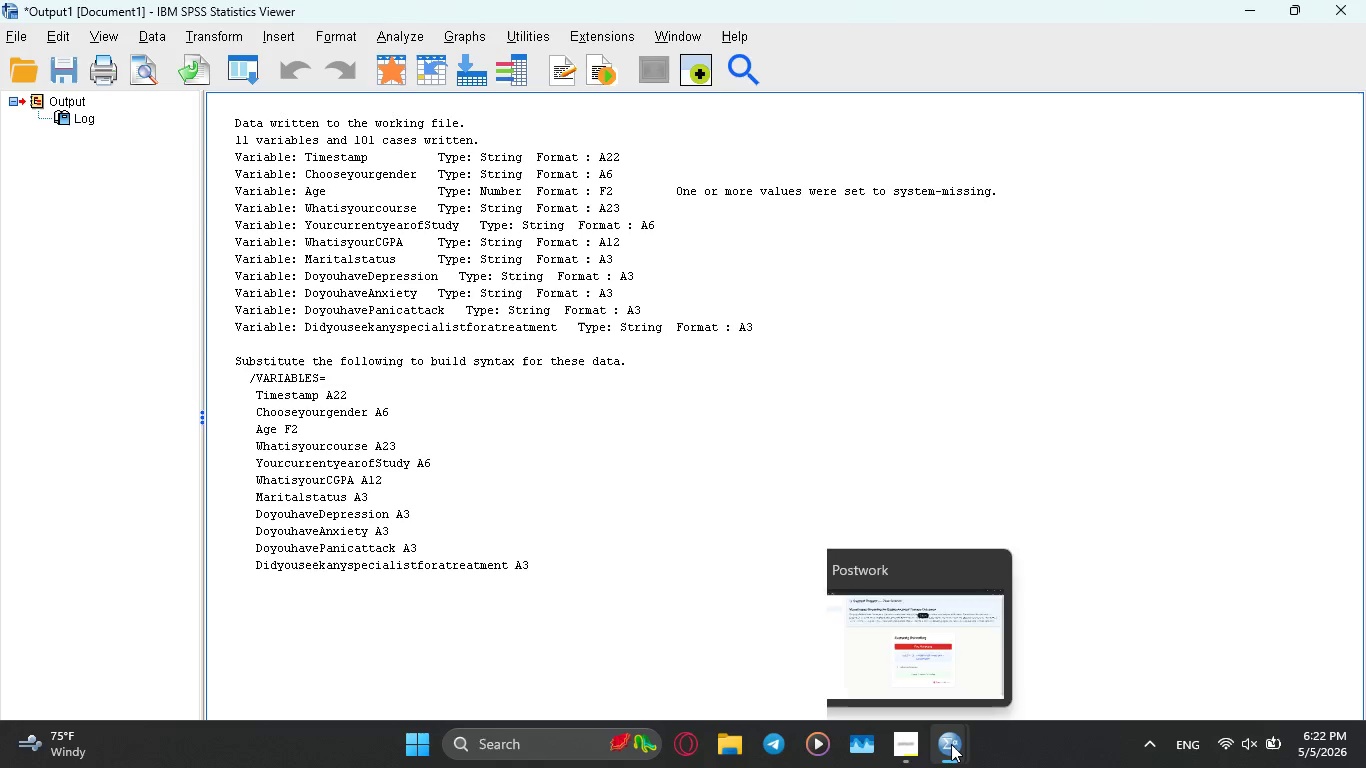 
left_click([1003, 673])
 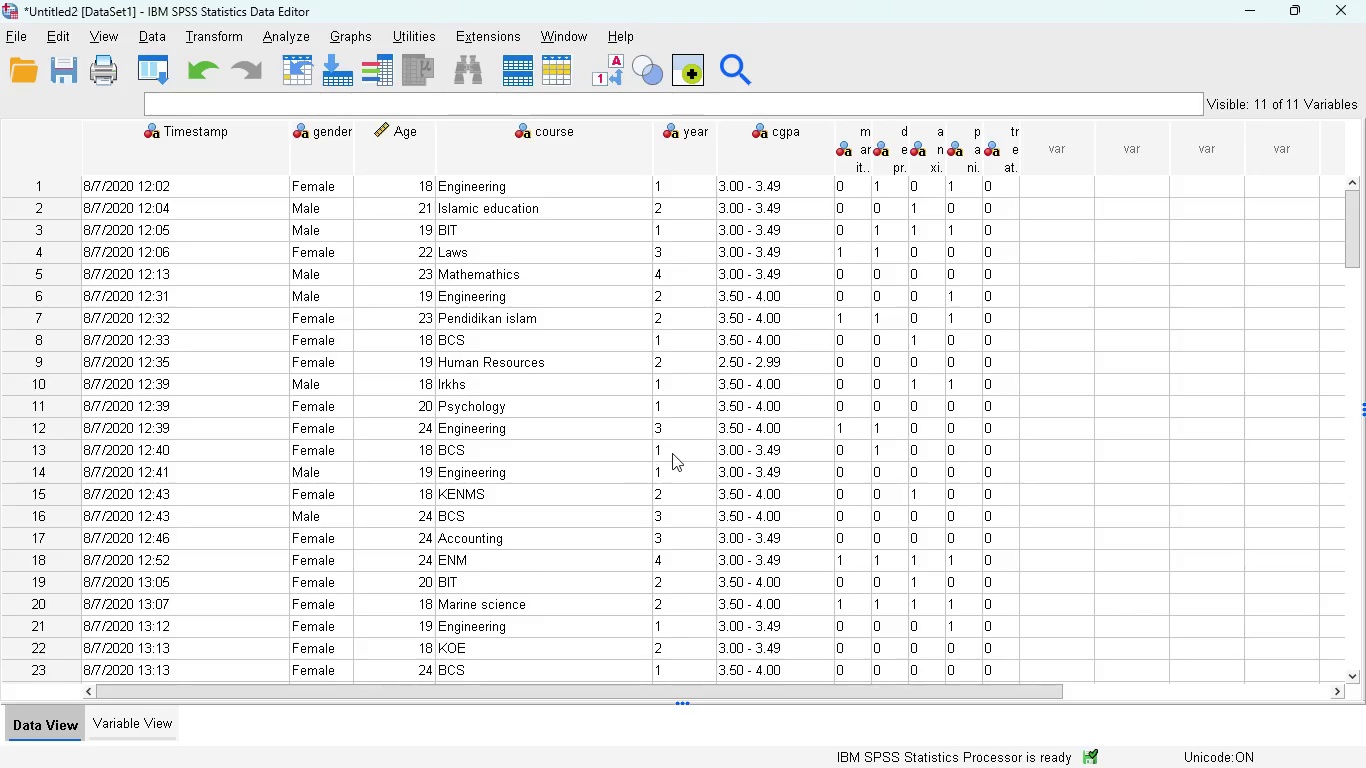 
scroll: coordinate [675, 451], scroll_direction: up, amount: 3.0
 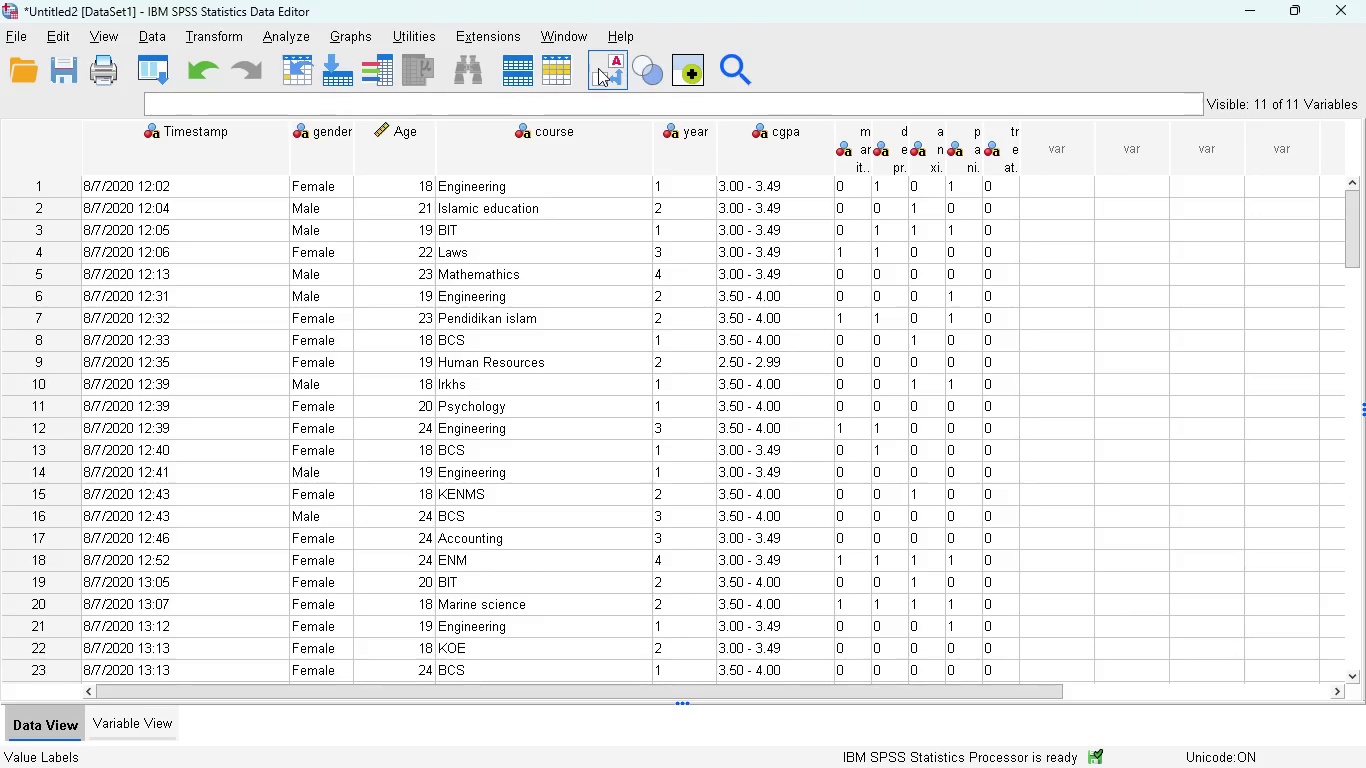 
left_click([602, 71])
 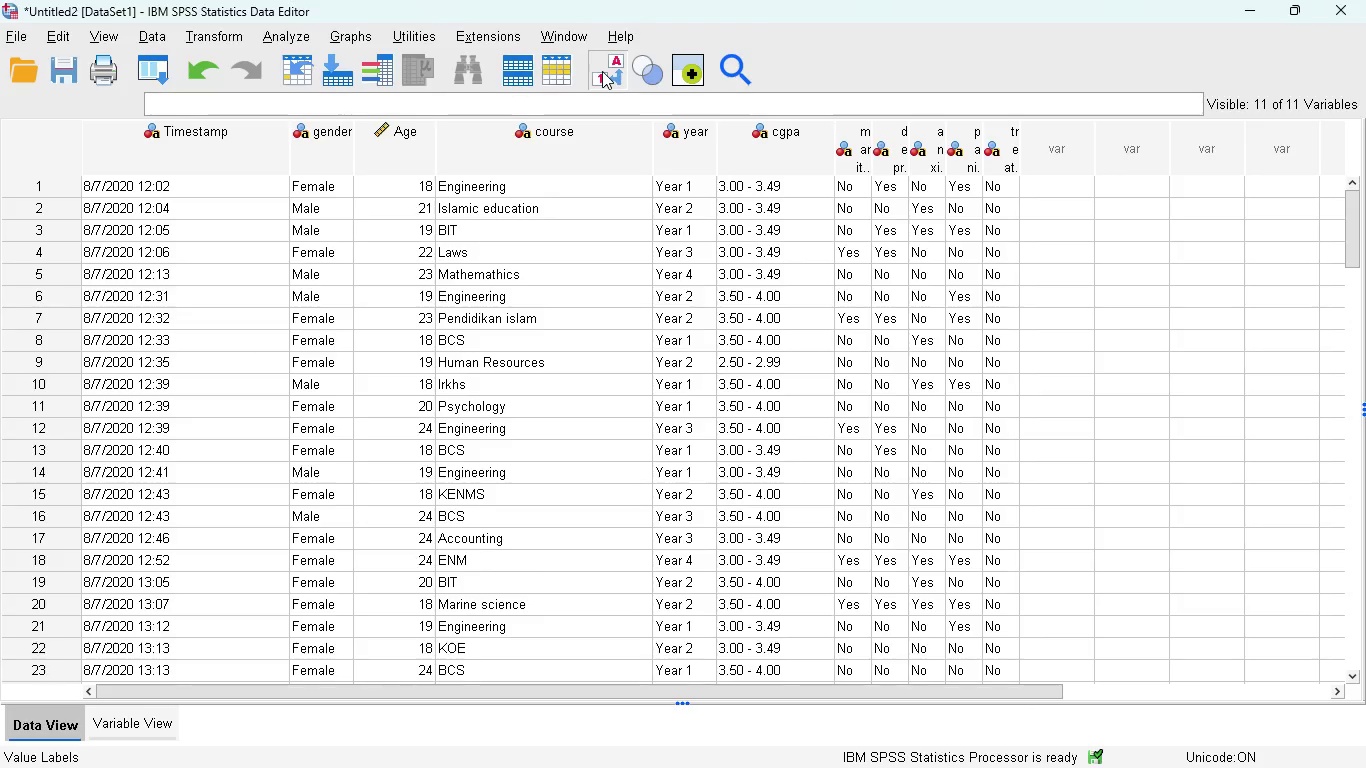 
left_click([602, 71])
 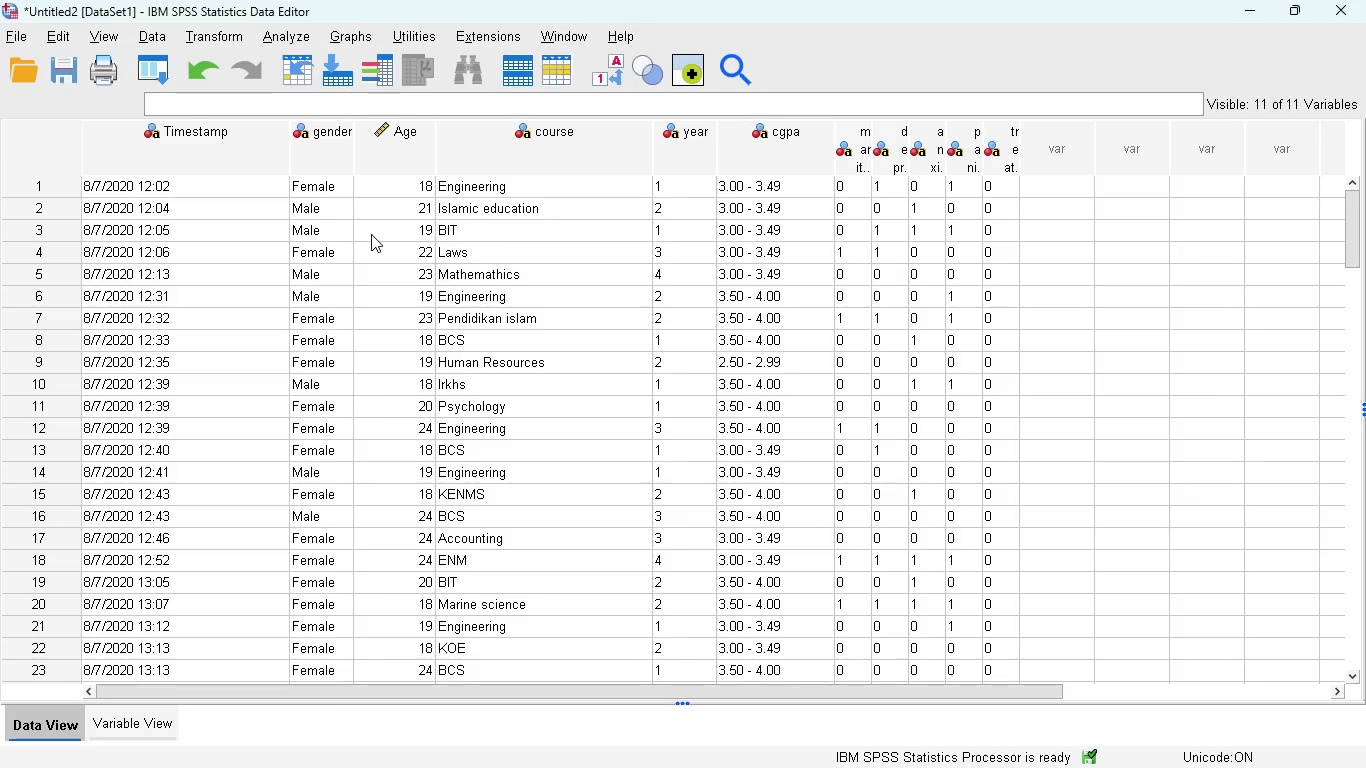 
wait(13.17)
 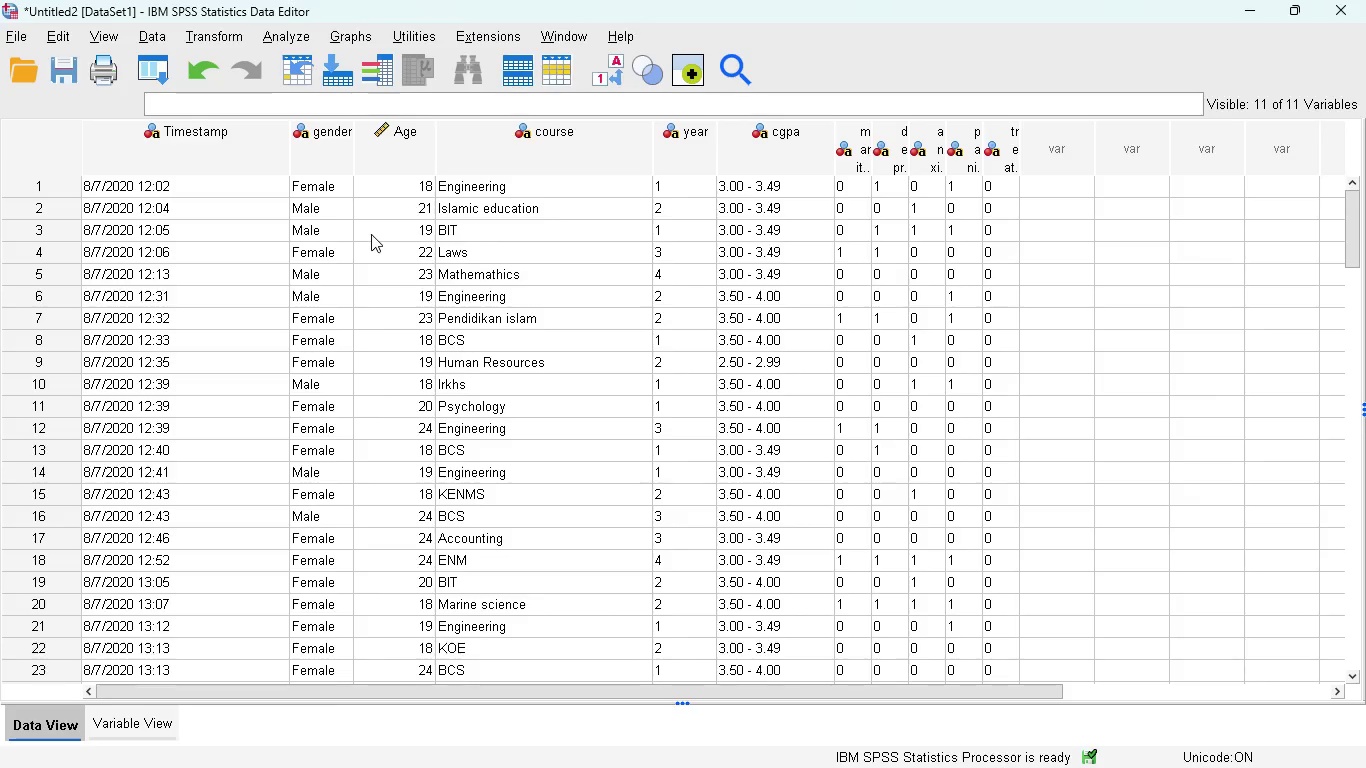 
left_click([922, 746])
 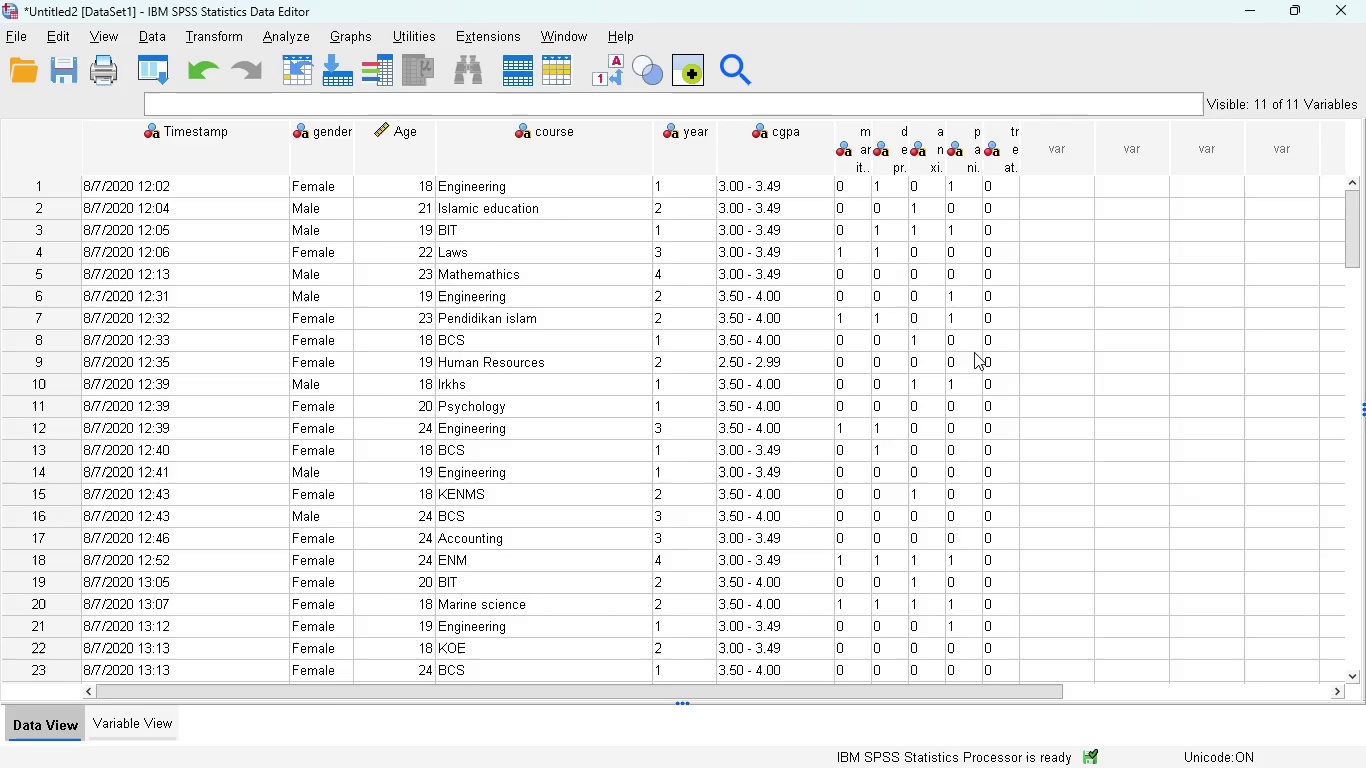 
wait(32.31)
 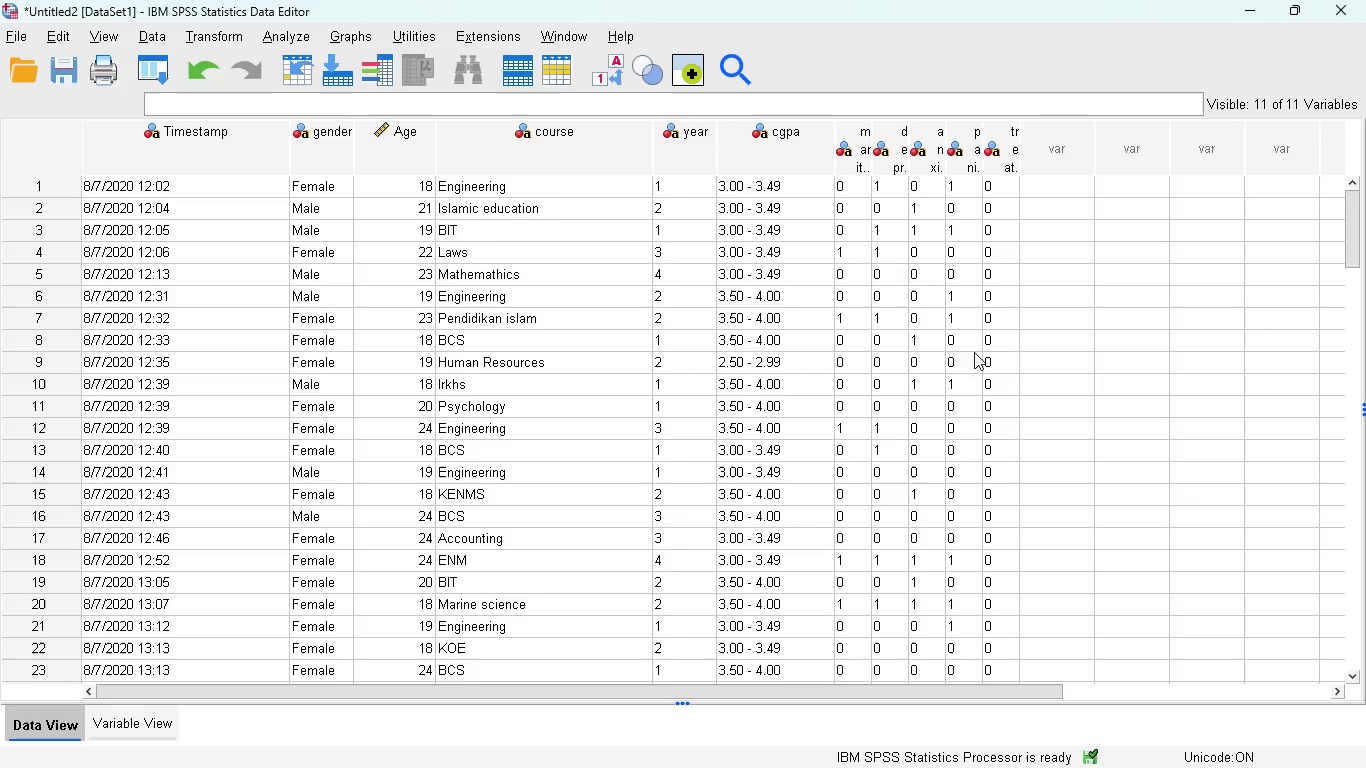 
left_click([172, 718])
 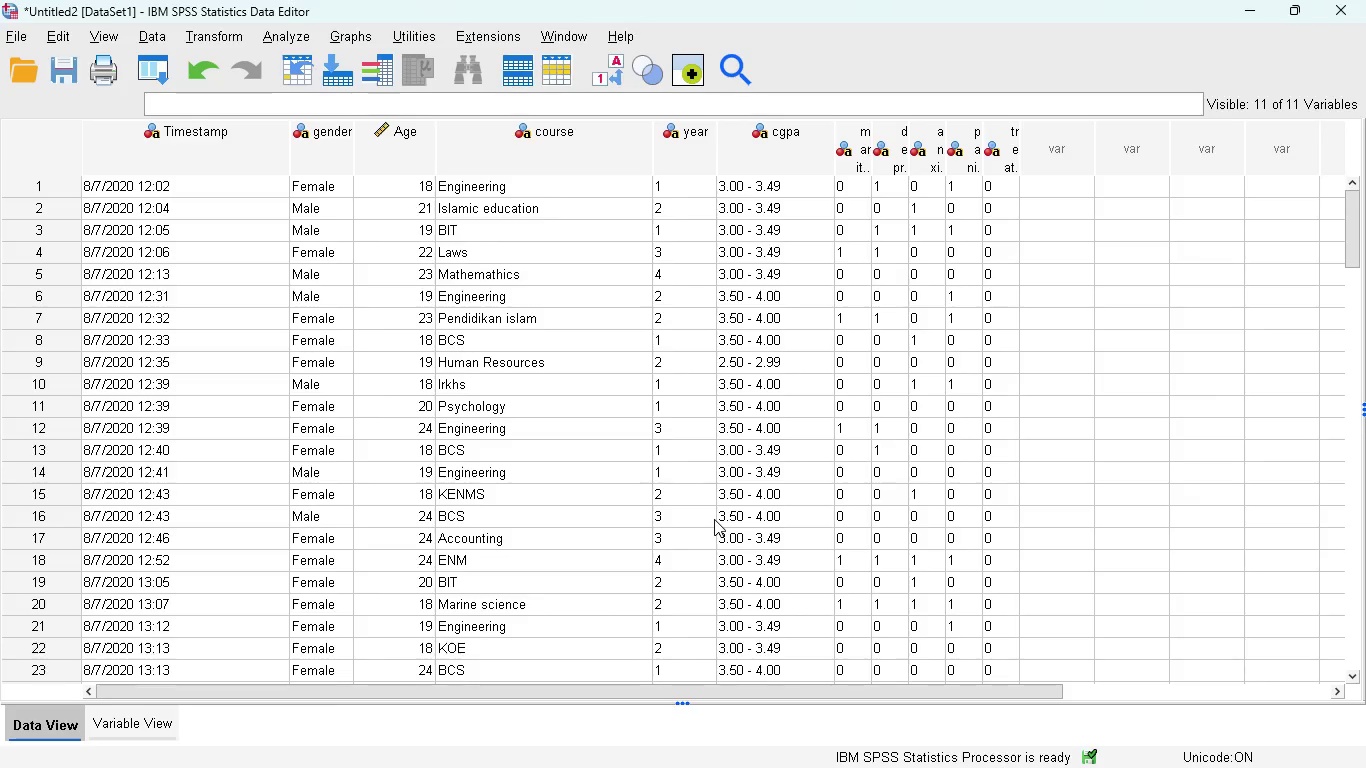 
wait(34.72)
 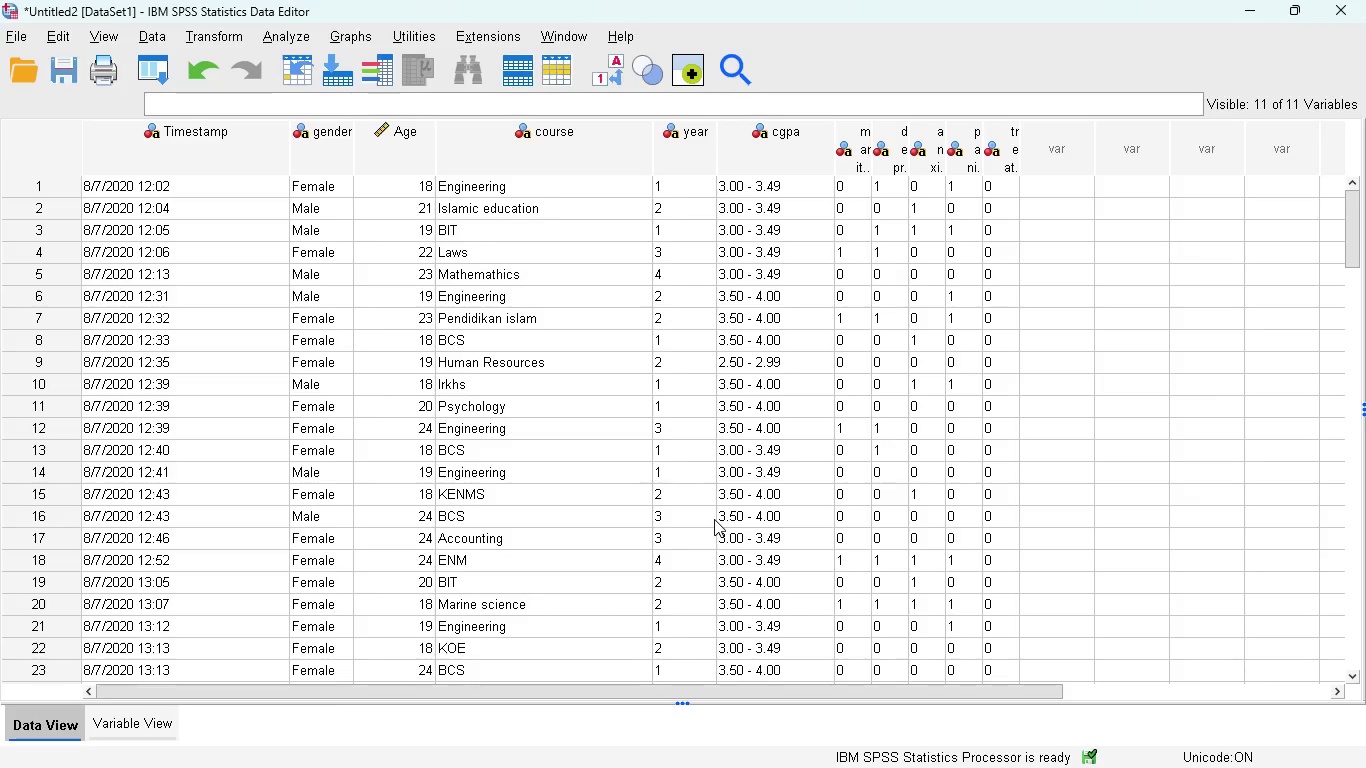 
scroll: coordinate [367, 445], scroll_direction: down, amount: 7.0
 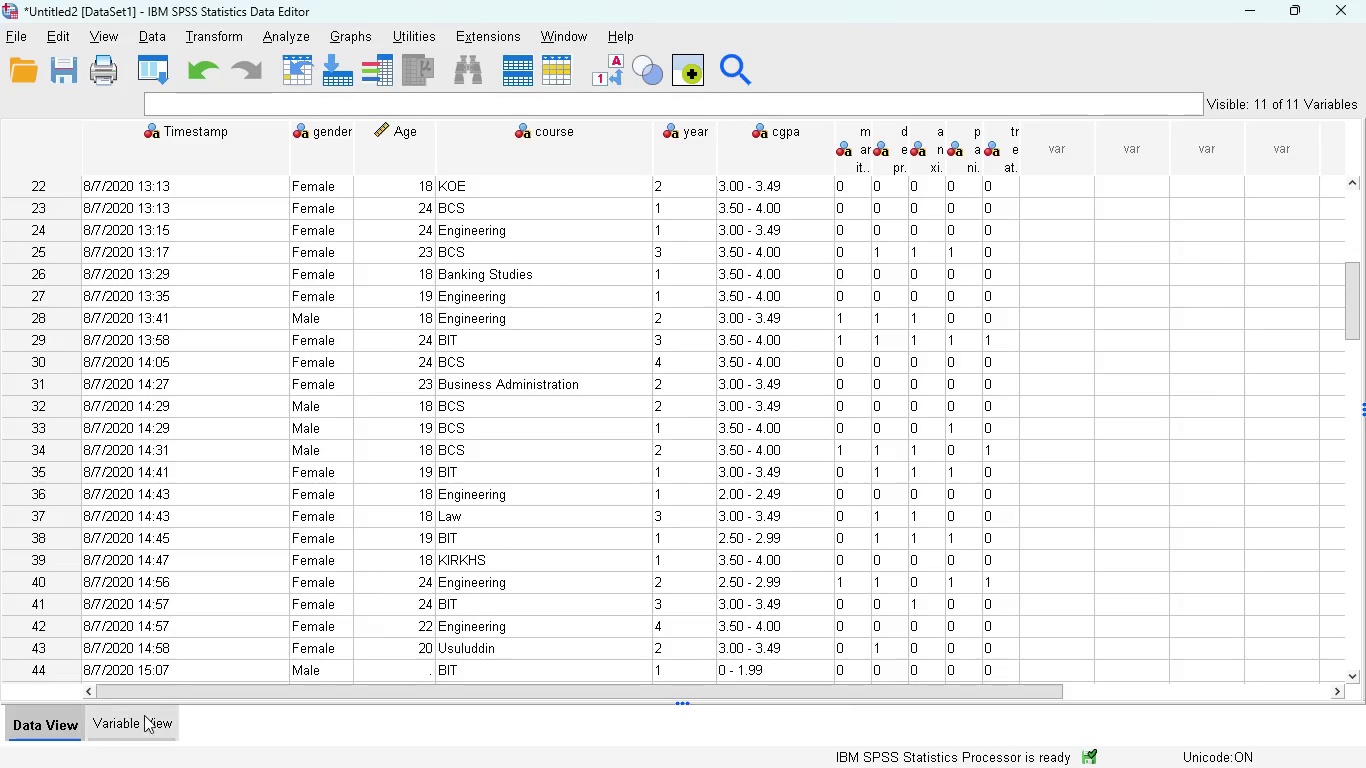 
left_click([141, 718])
 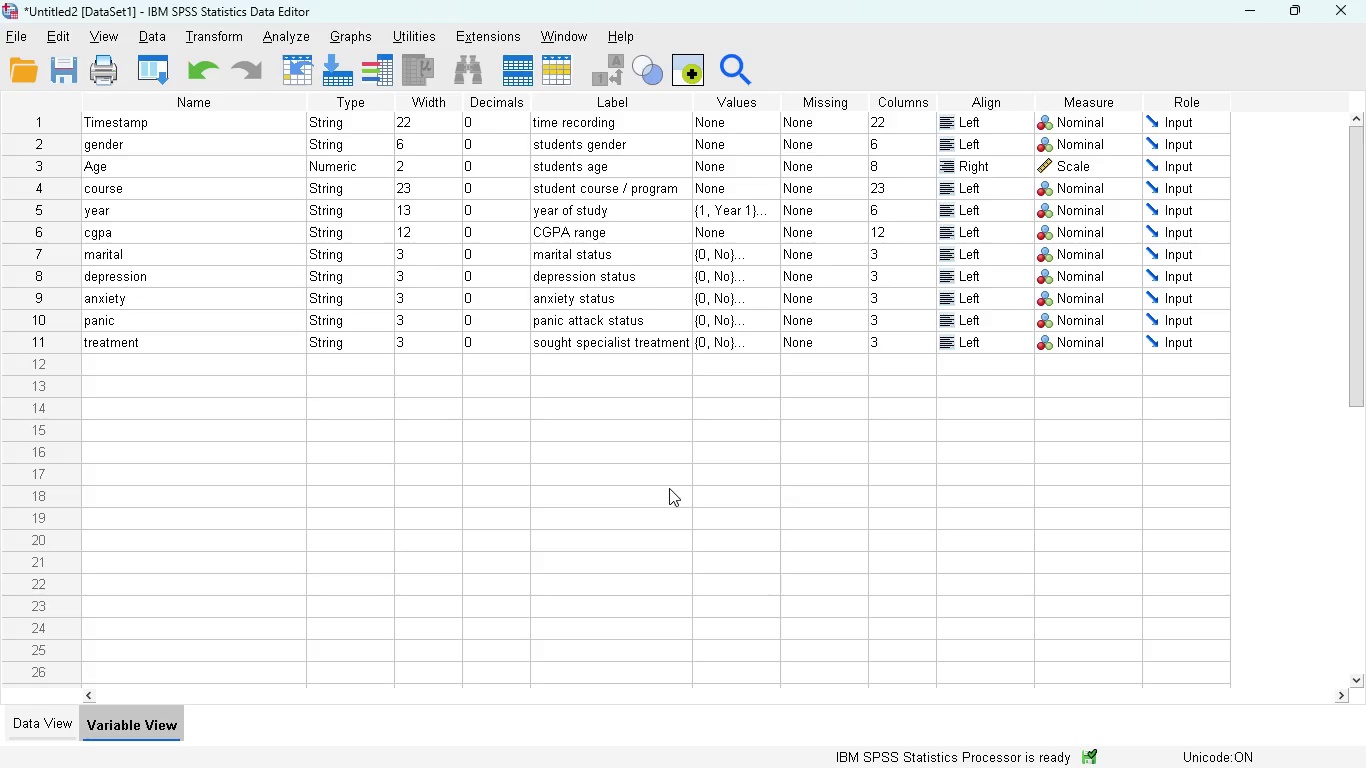 
wait(14.14)
 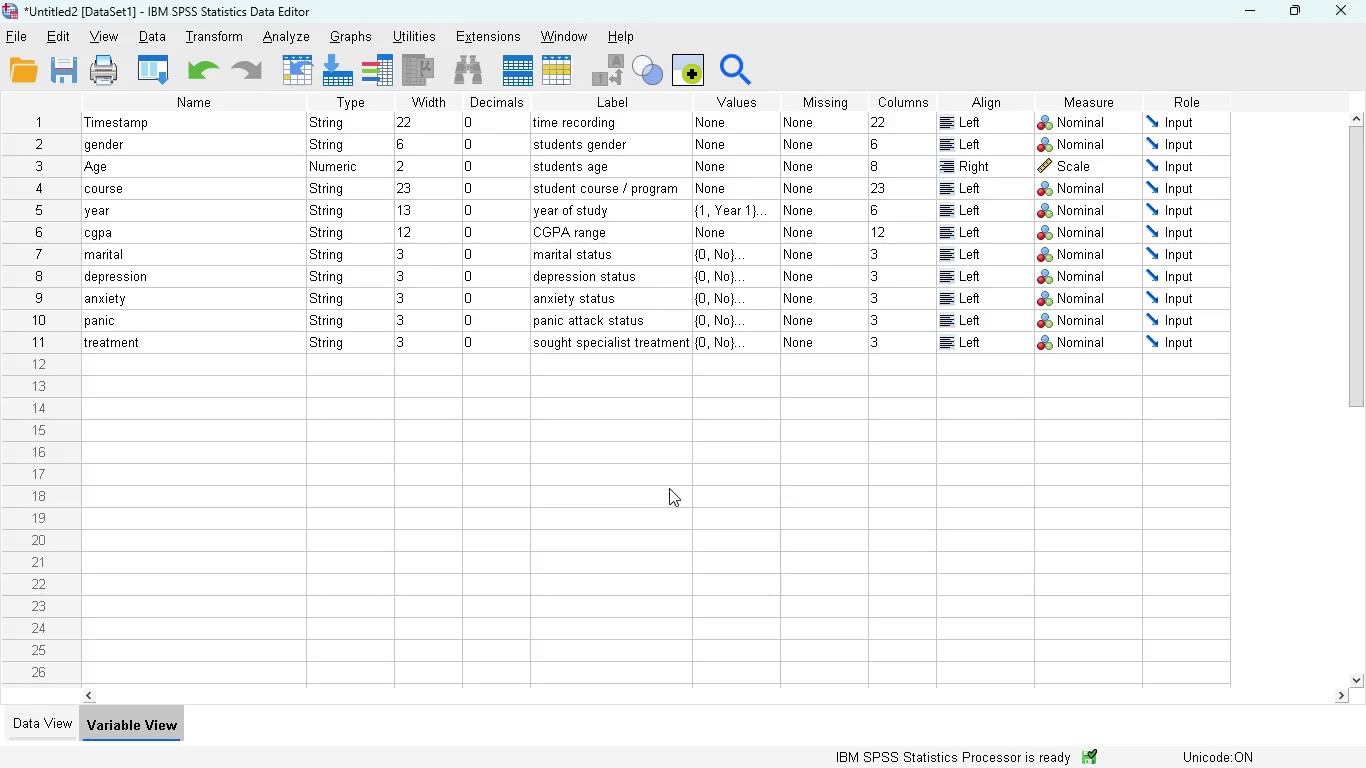 
left_click([732, 234])
 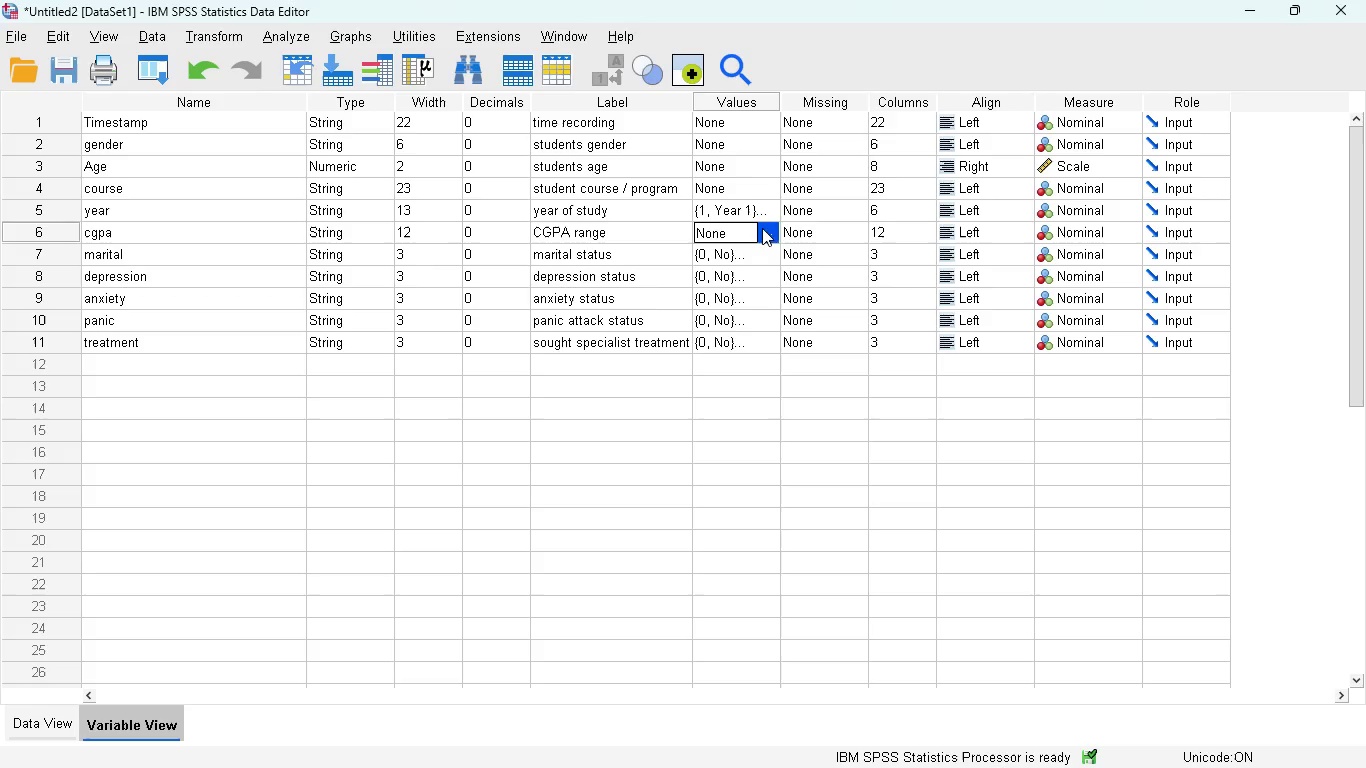 
left_click([775, 225])
 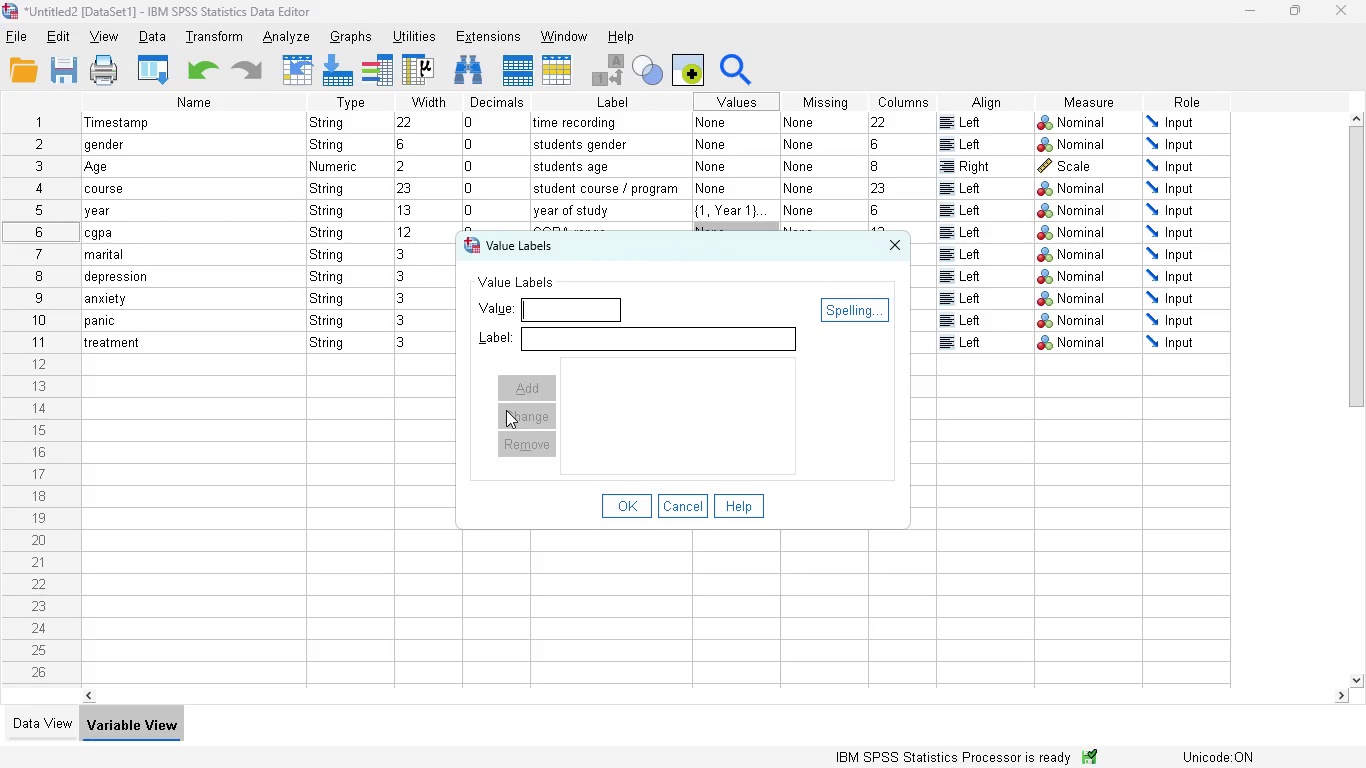 
wait(42.69)
 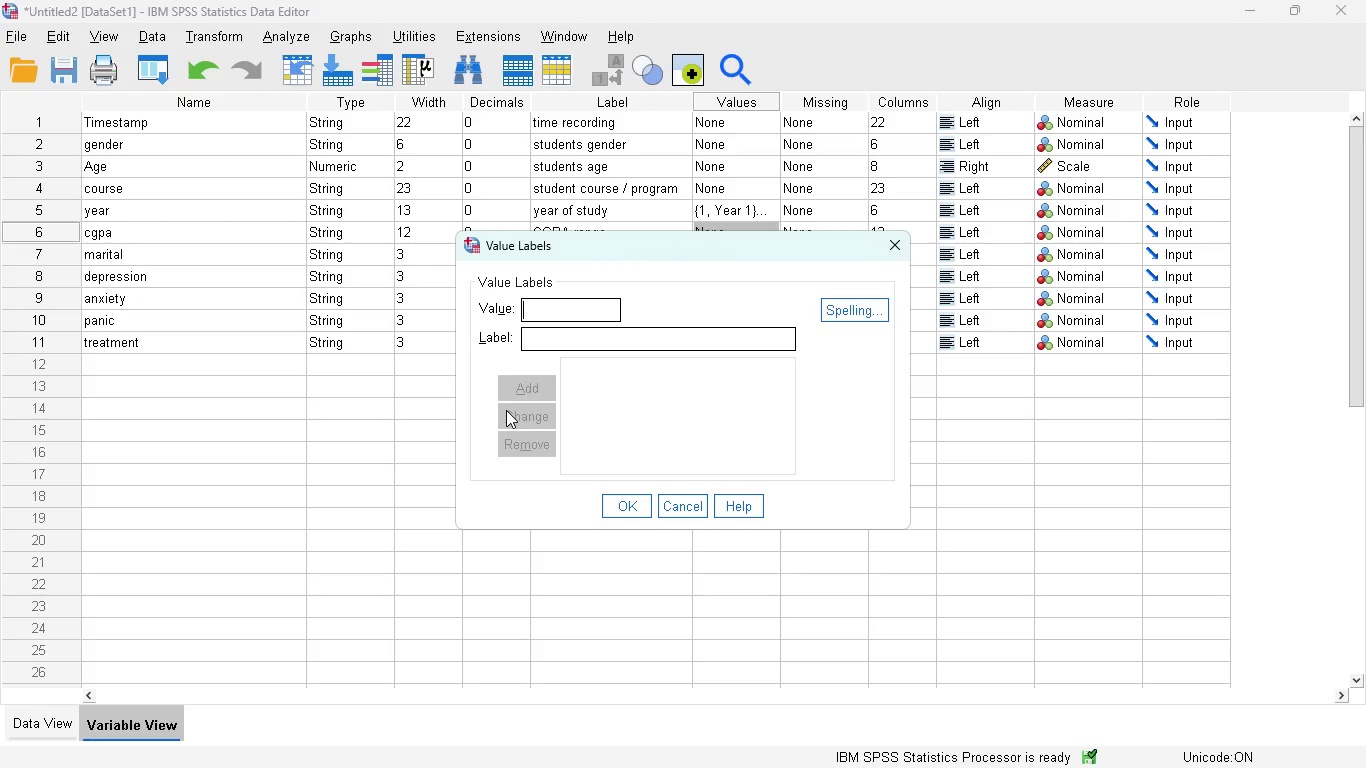 
left_click([692, 493])
 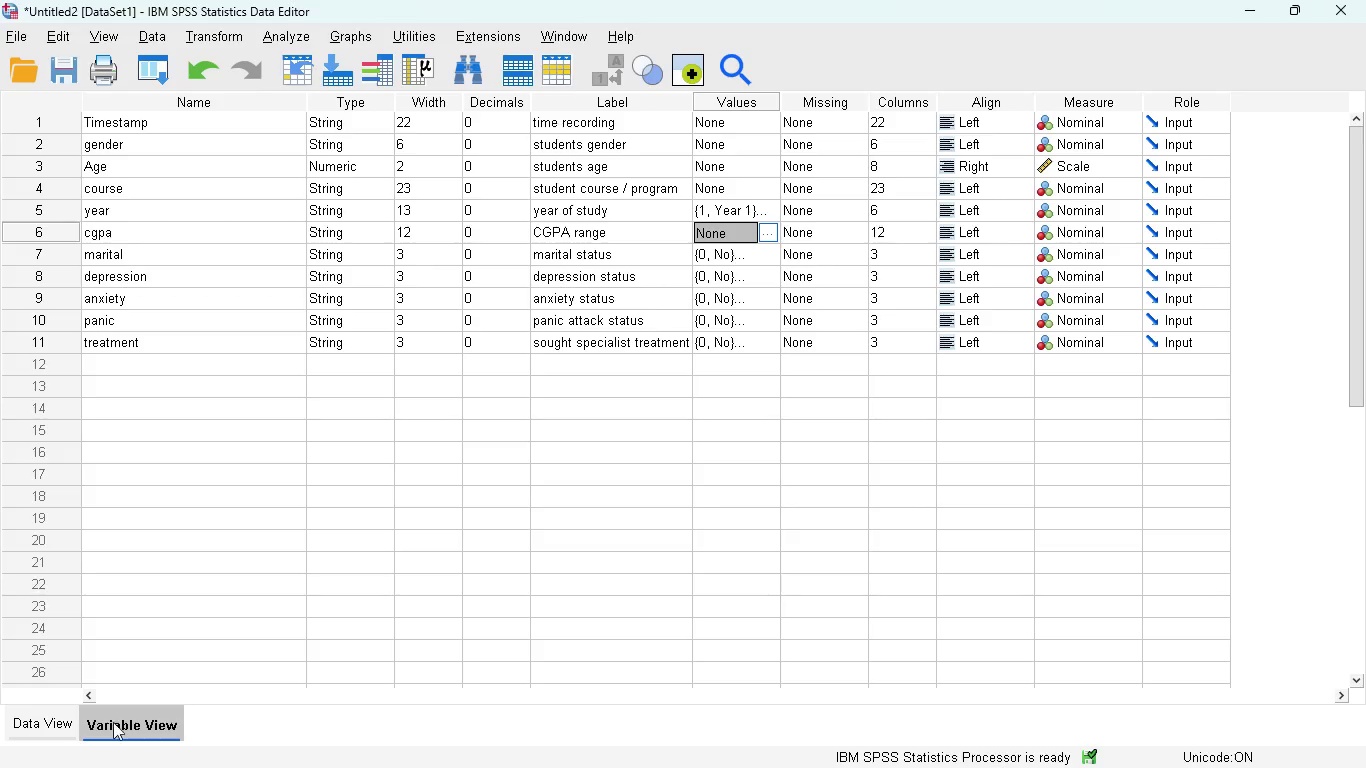 
left_click([31, 726])
 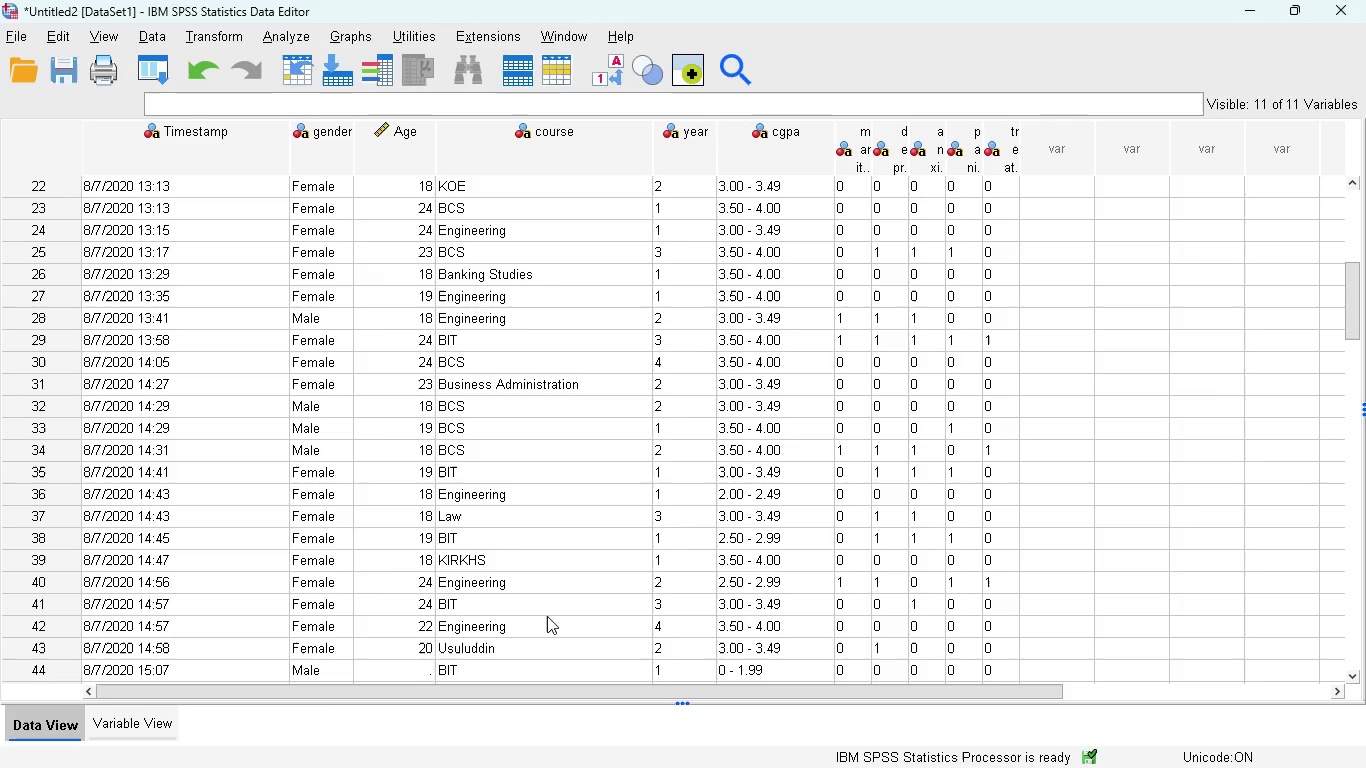 
wait(32.02)
 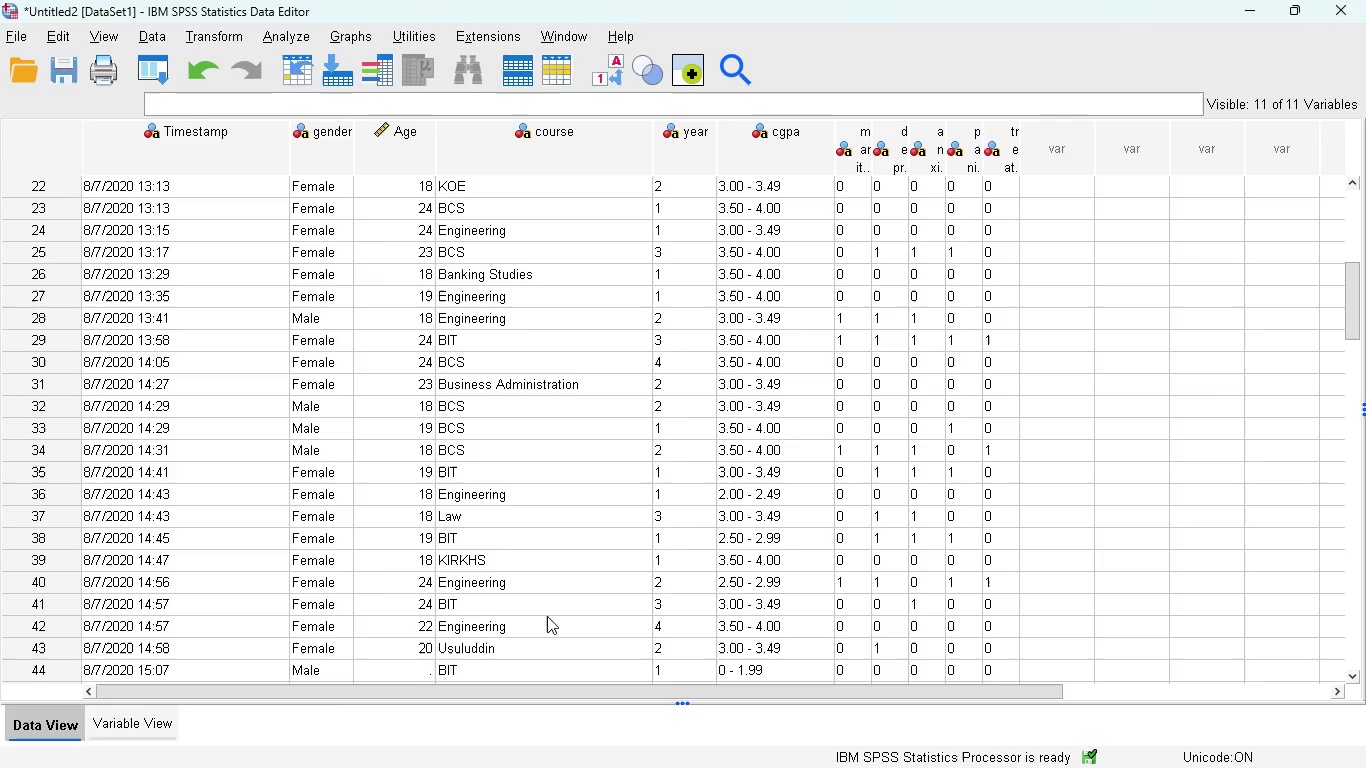 
left_click([138, 711])
 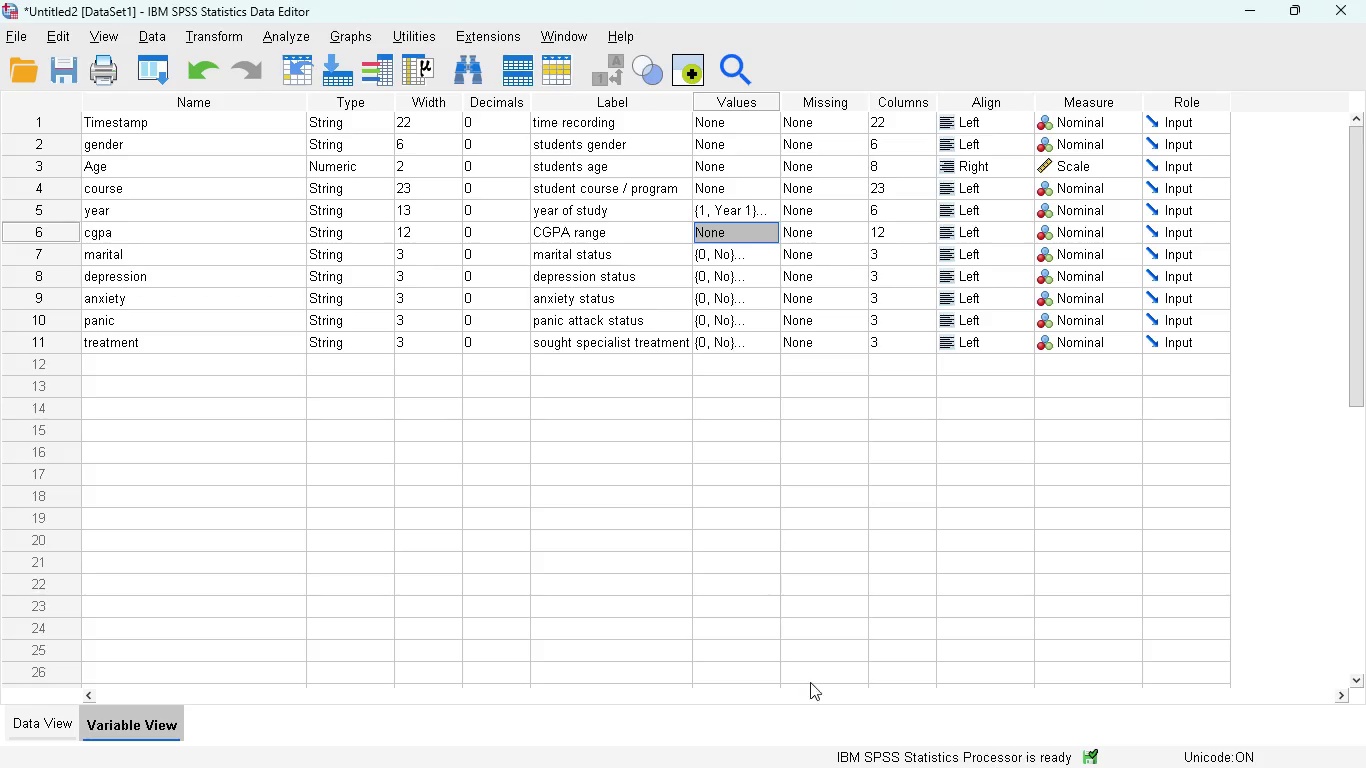 
wait(47.84)
 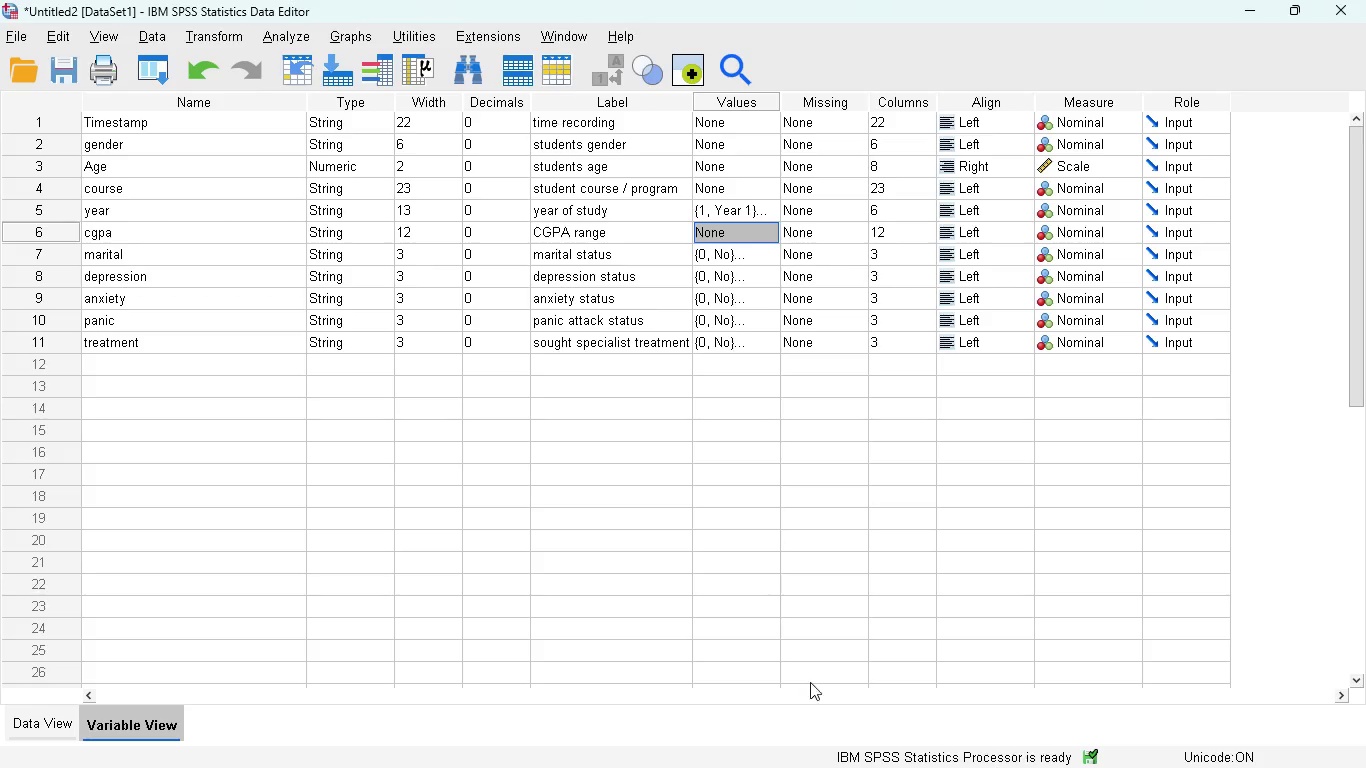 
mouse_move([665, 742])
 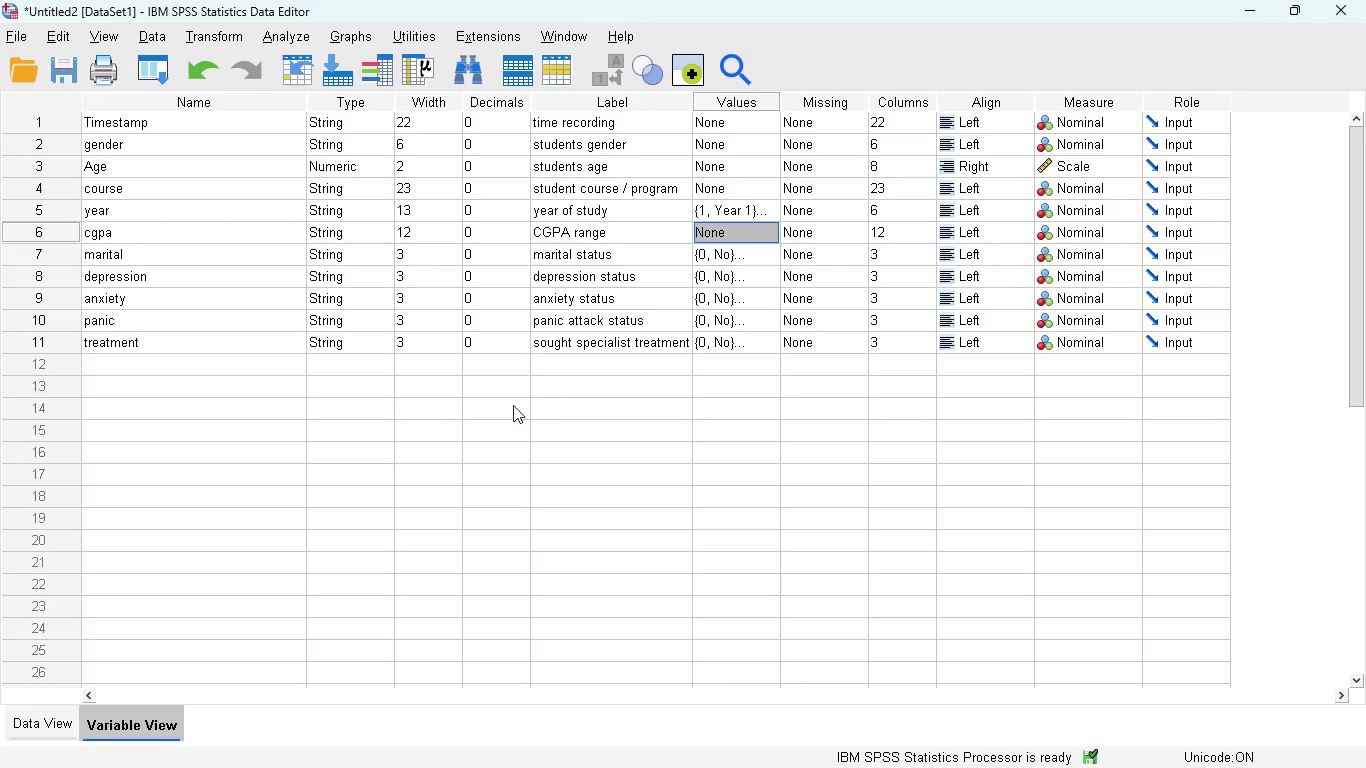 
wait(5.49)
 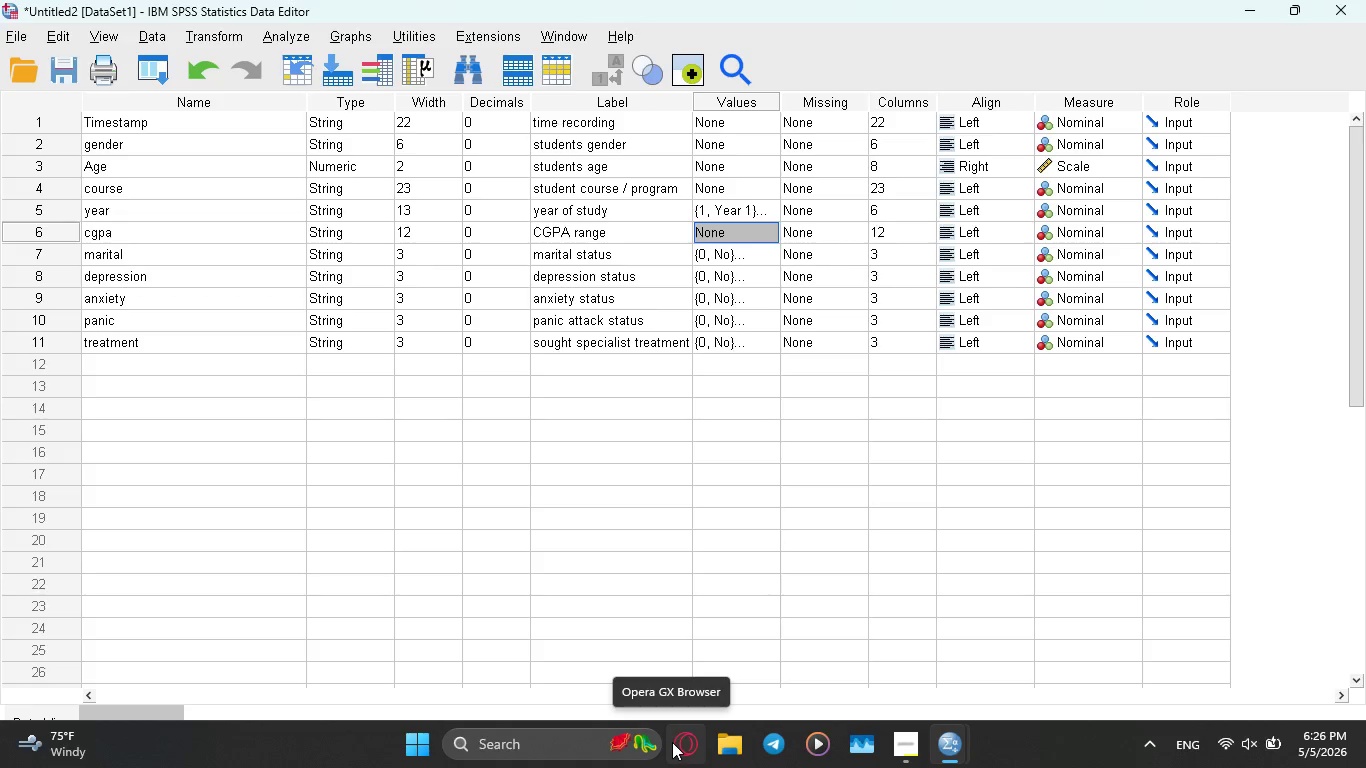 
left_click([29, 717])
 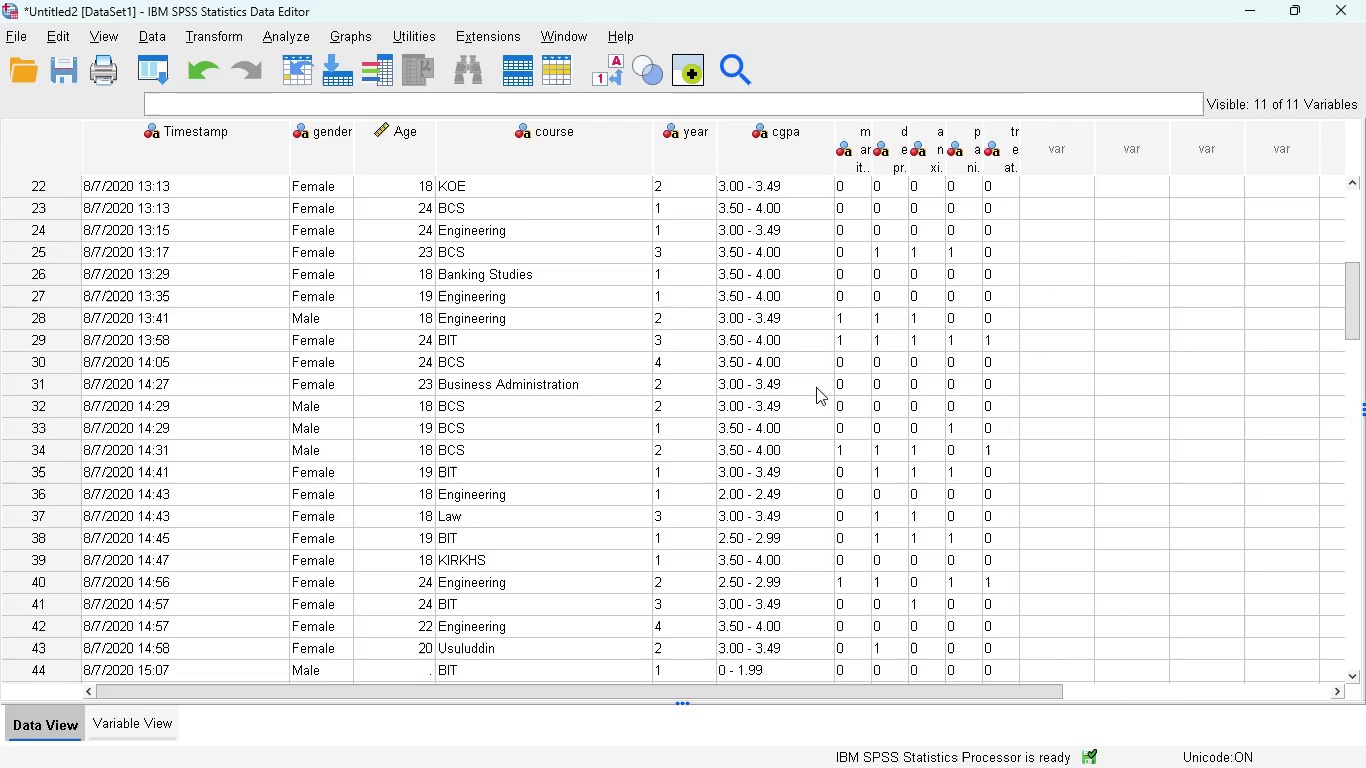 
scroll: coordinate [806, 364], scroll_direction: up, amount: 19.0
 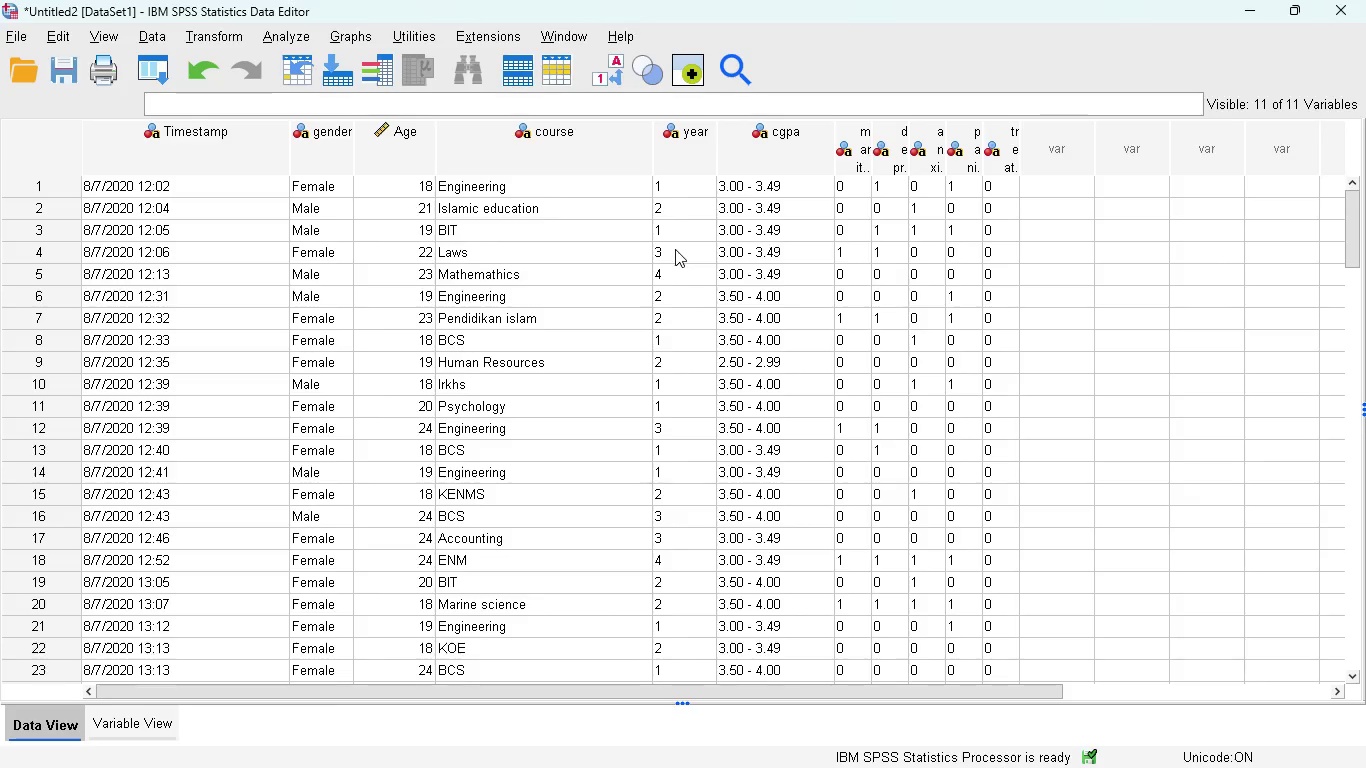 
wait(36.16)
 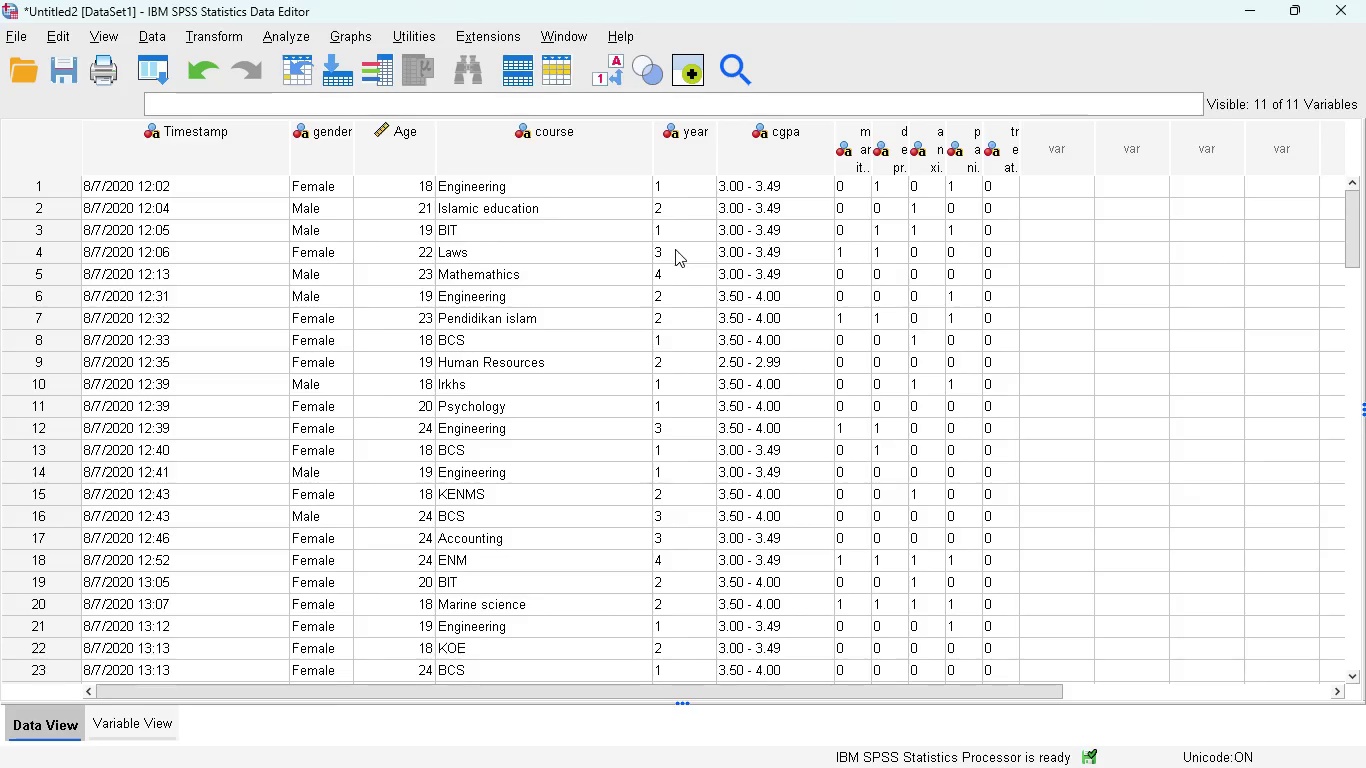 
left_click([33, 724])
 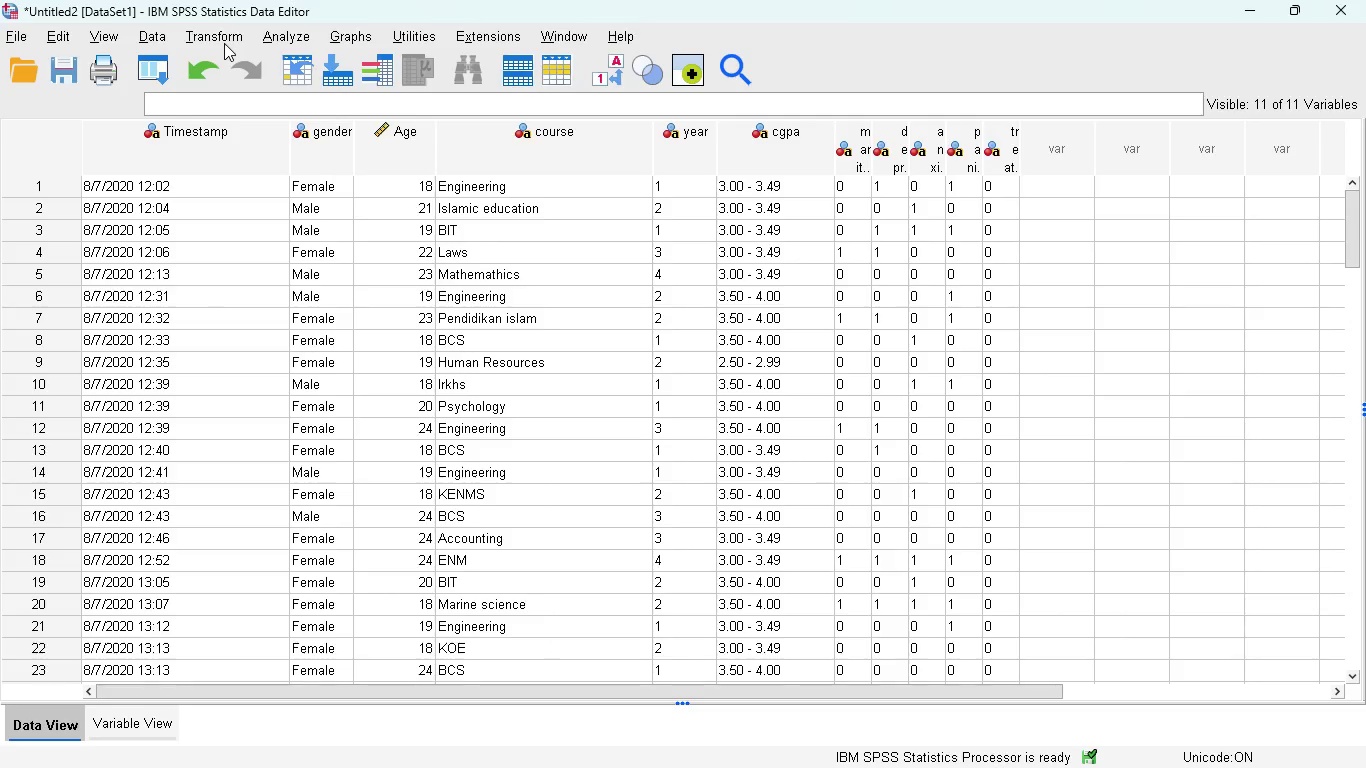 
left_click([224, 43])
 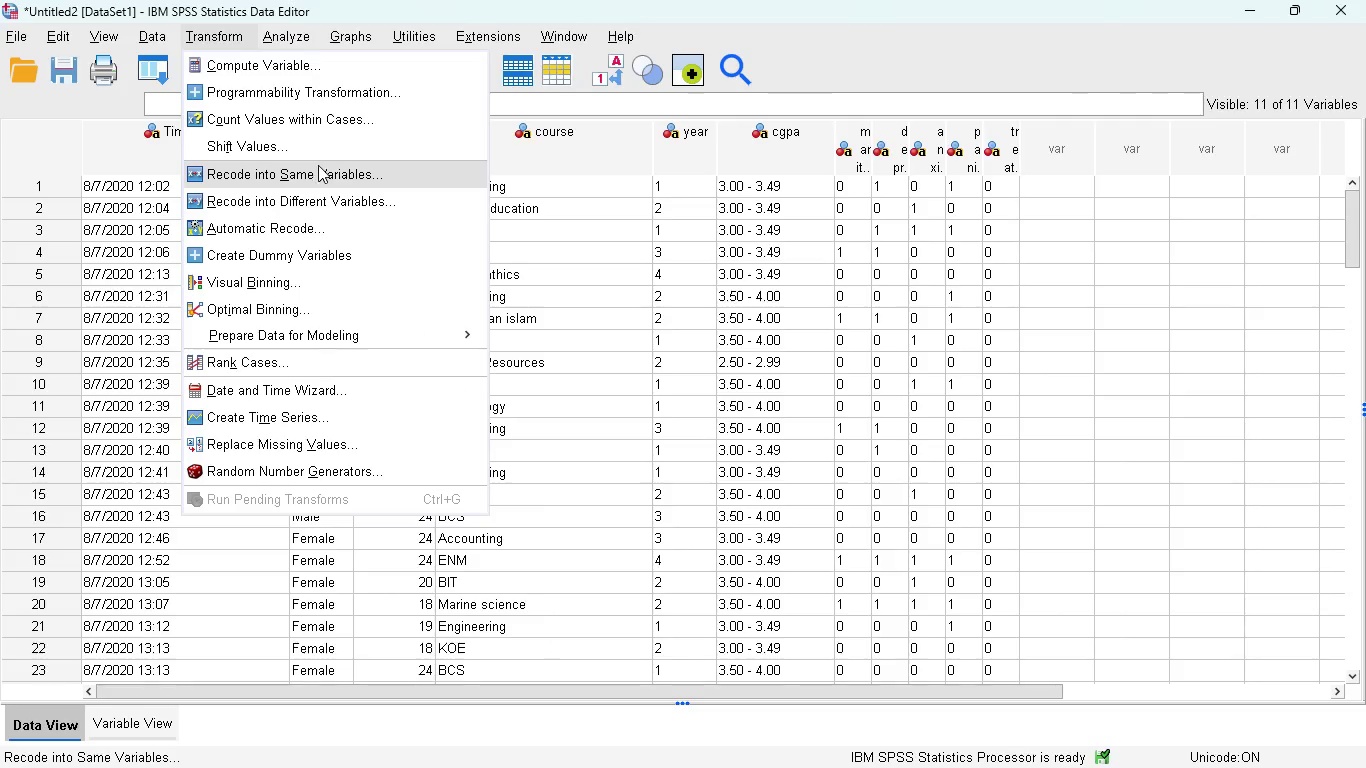 
left_click([319, 165])
 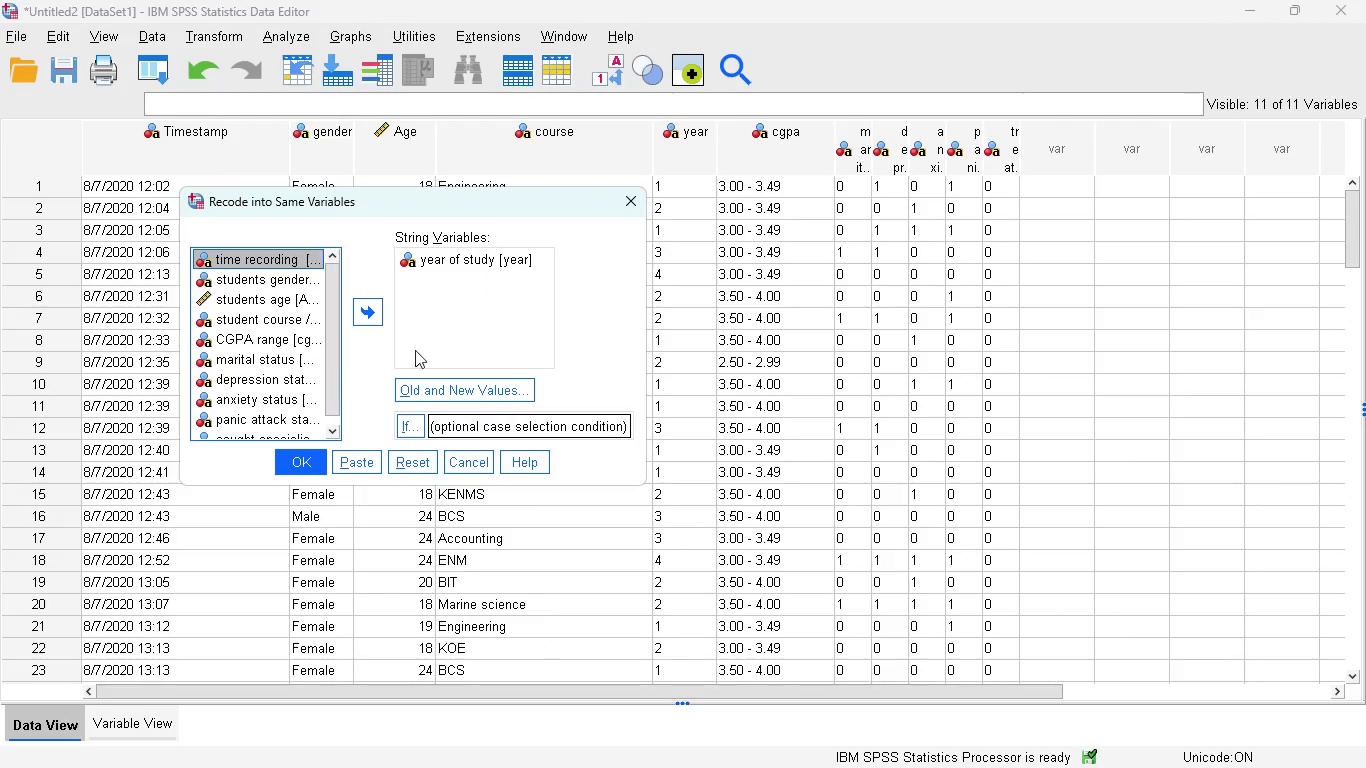 
left_click([422, 458])
 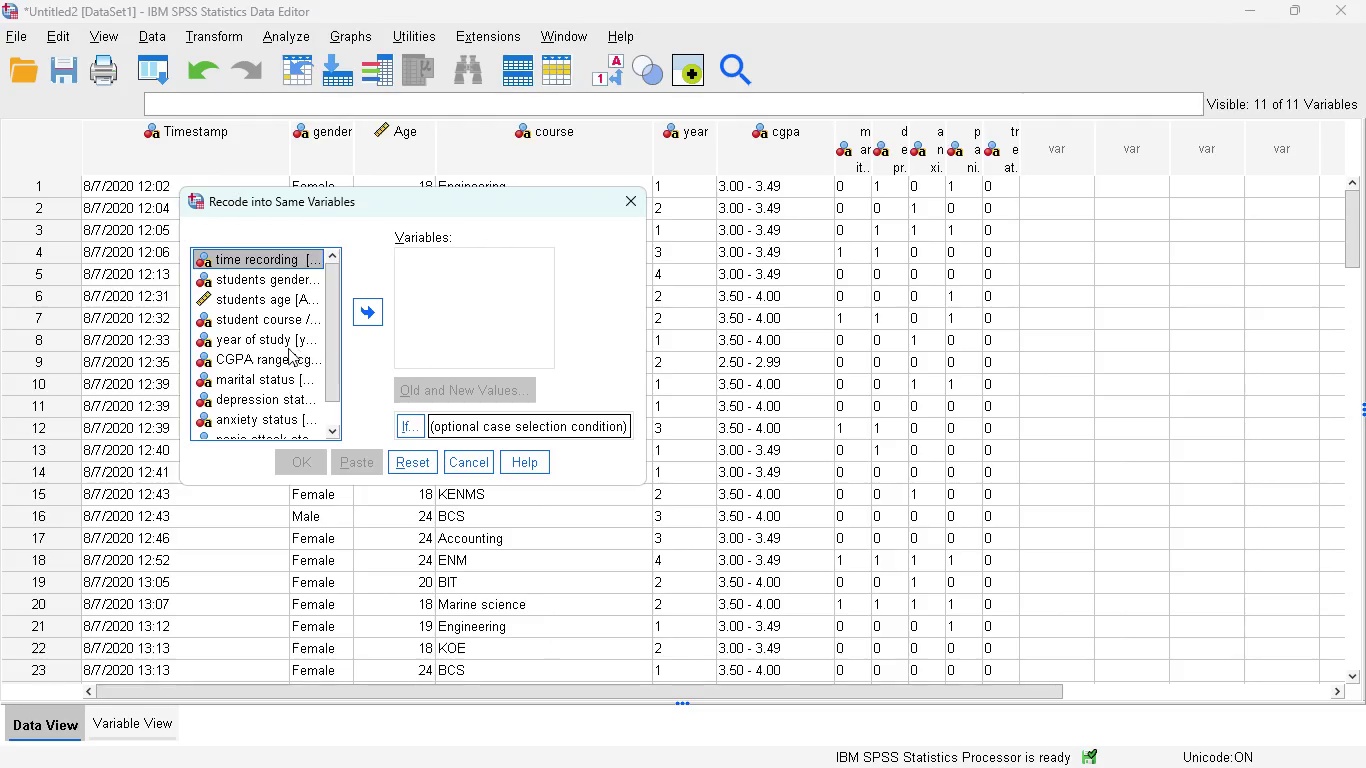 
left_click([264, 363])
 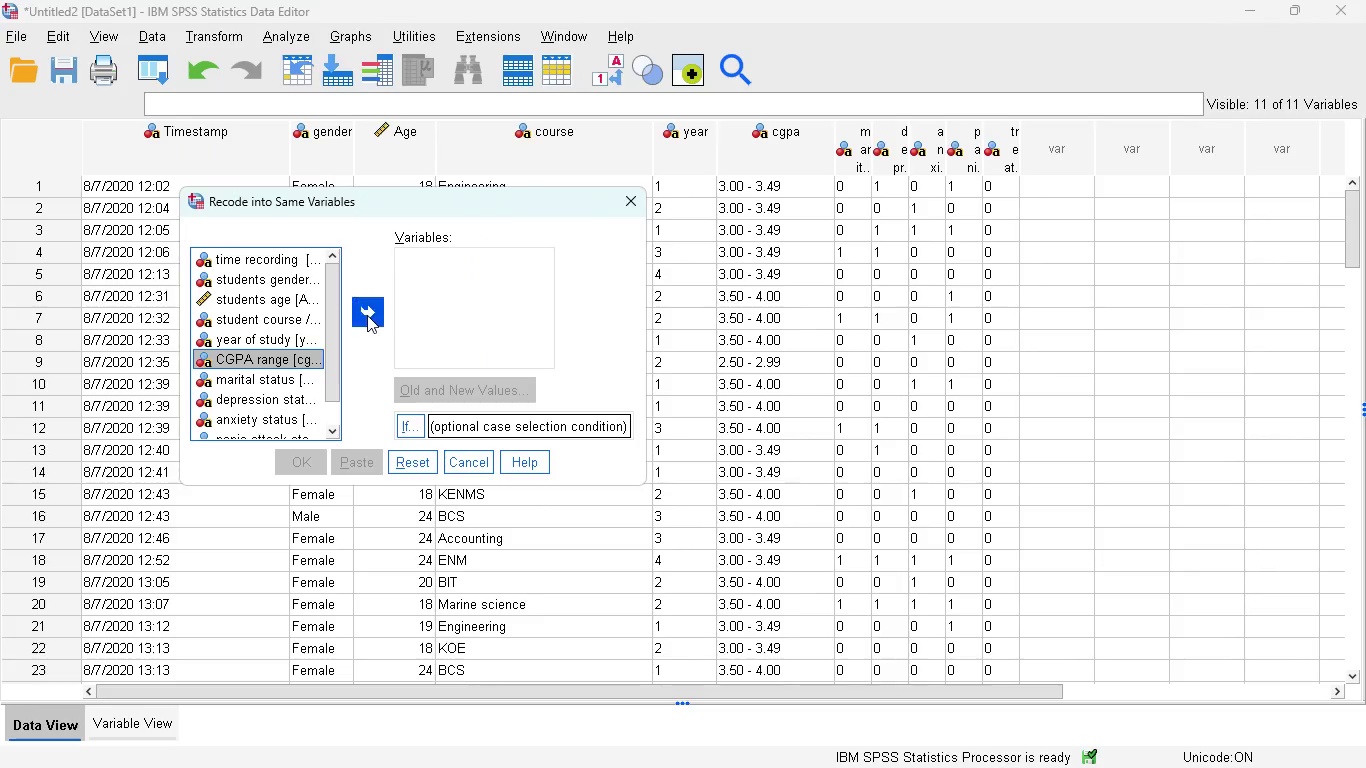 
left_click([365, 314])
 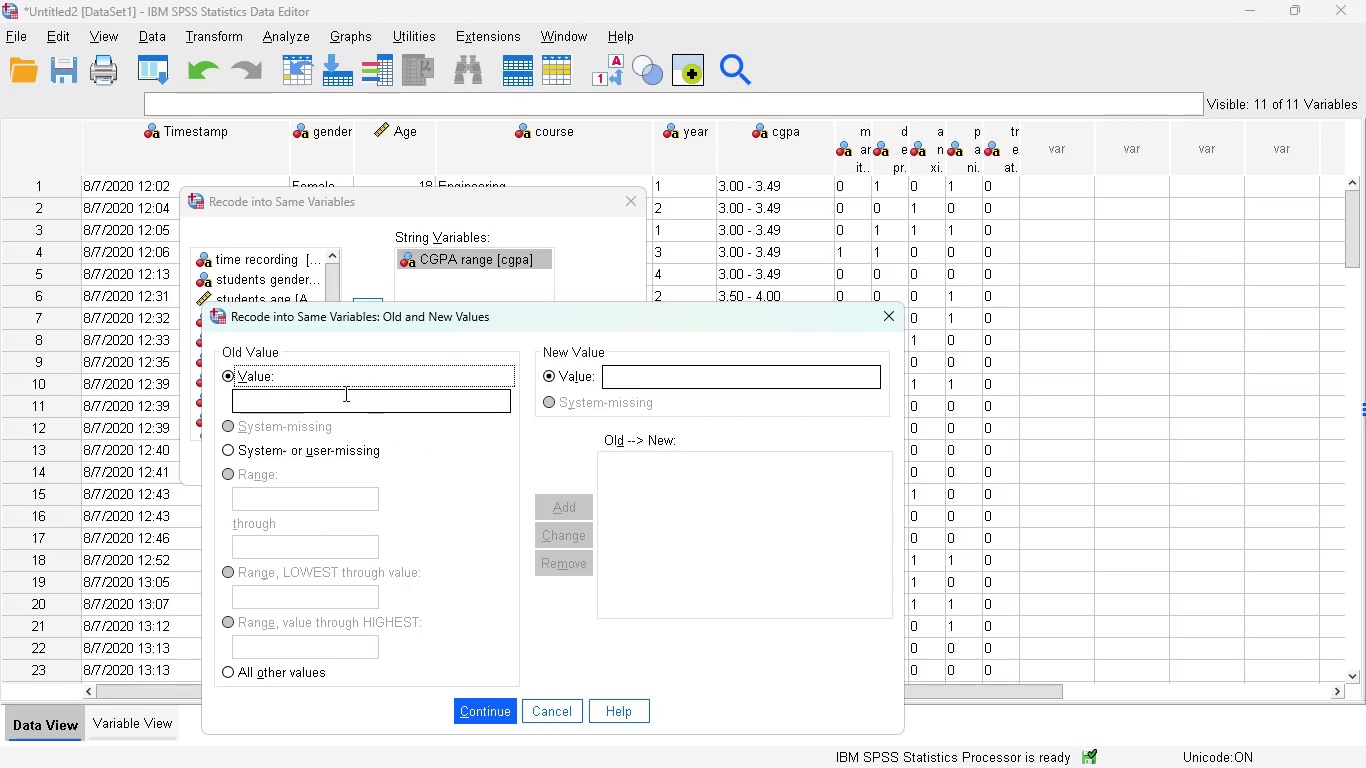 
left_click([303, 399])
 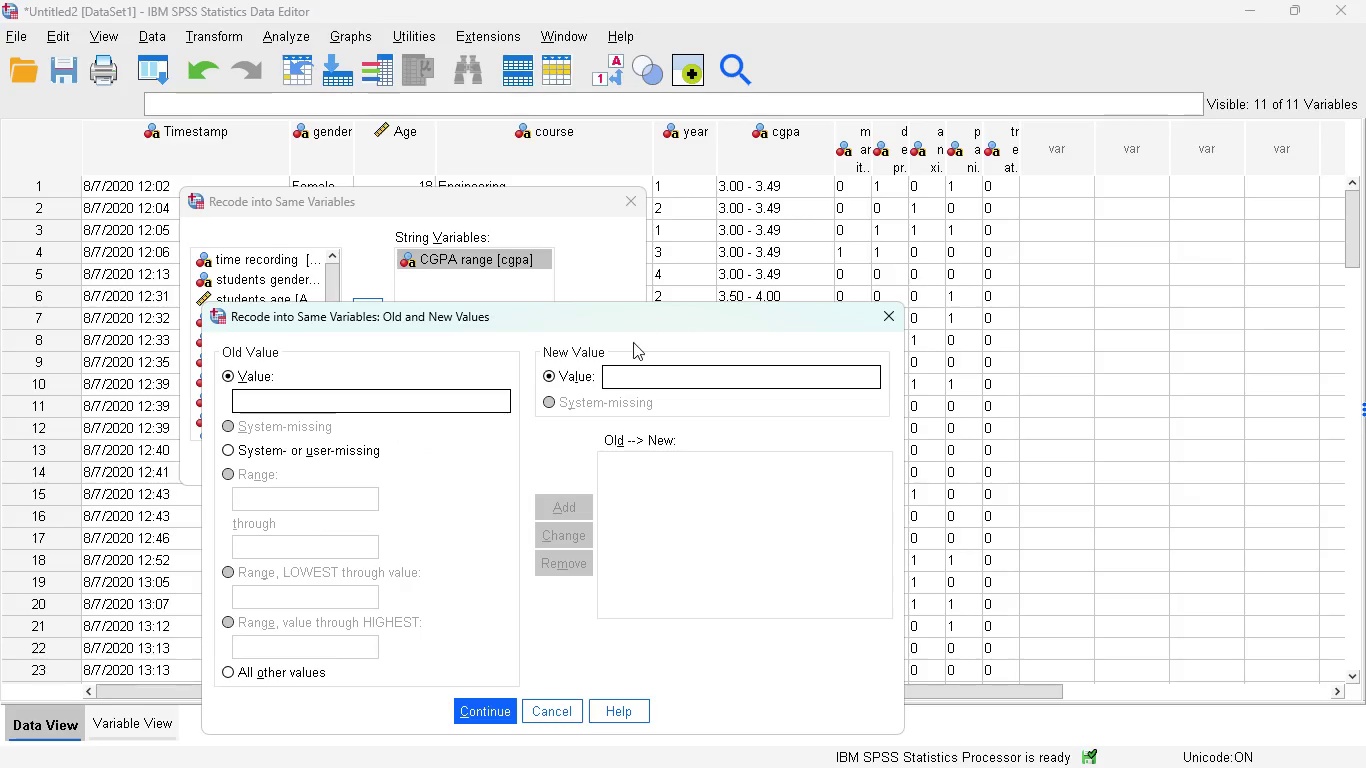 
scroll: coordinate [841, 364], scroll_direction: down, amount: 7.0
 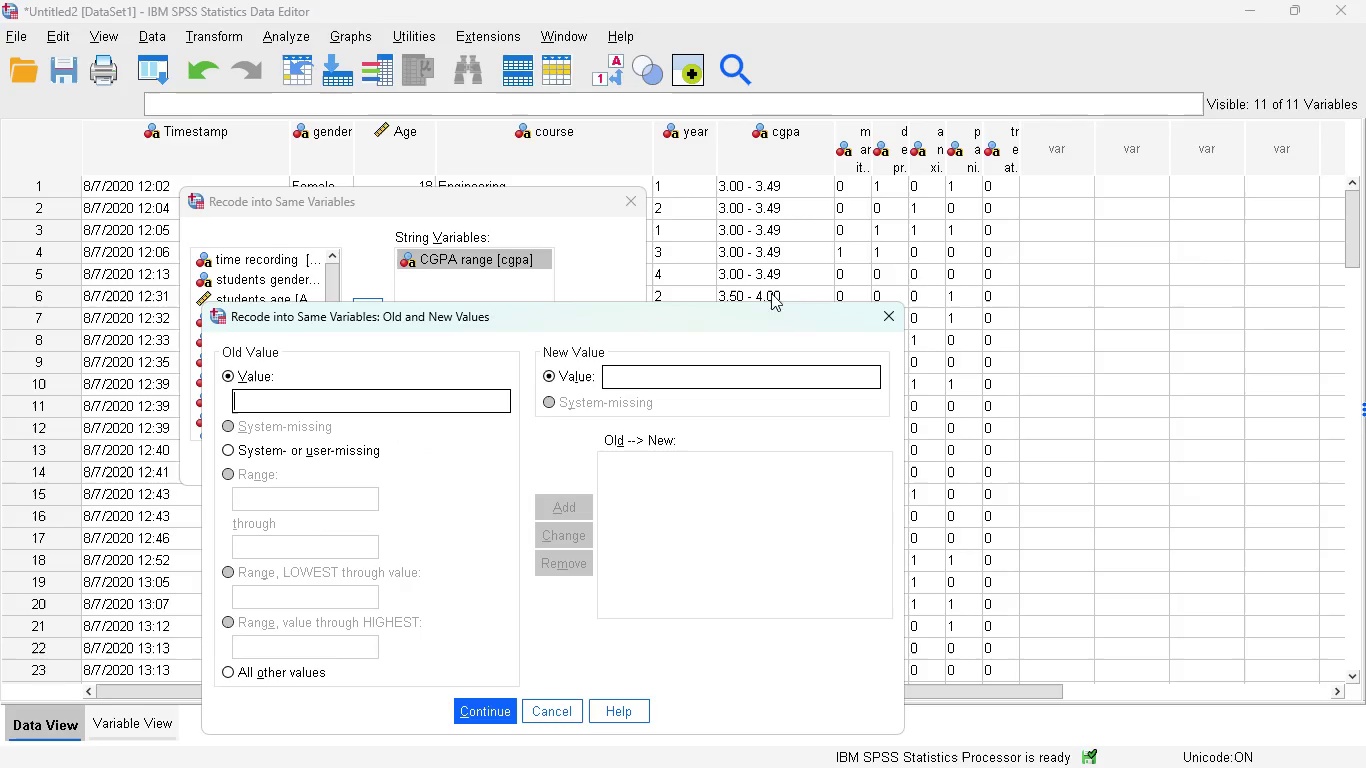 
left_click_drag(start_coordinate=[755, 311], to_coordinate=[1365, 349])
 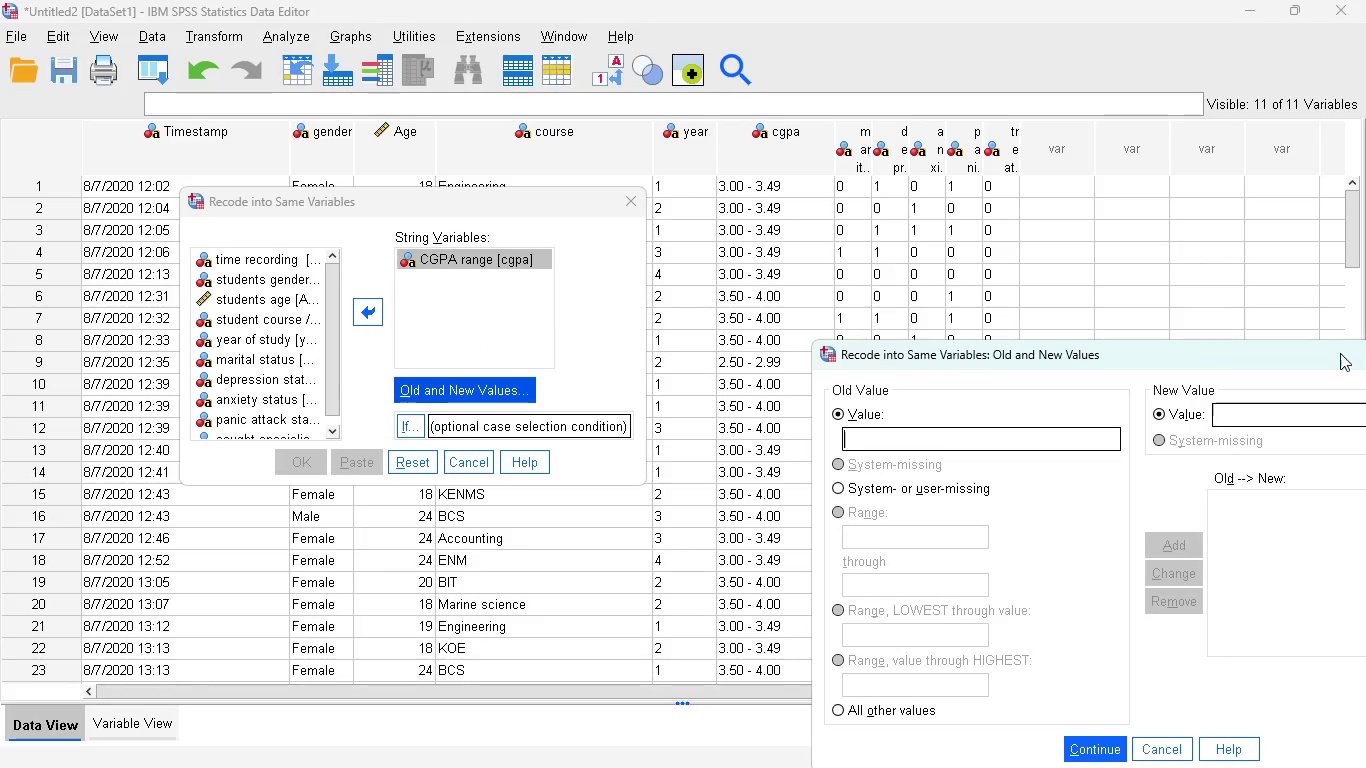 
left_click_drag(start_coordinate=[1304, 360], to_coordinate=[598, 149])
 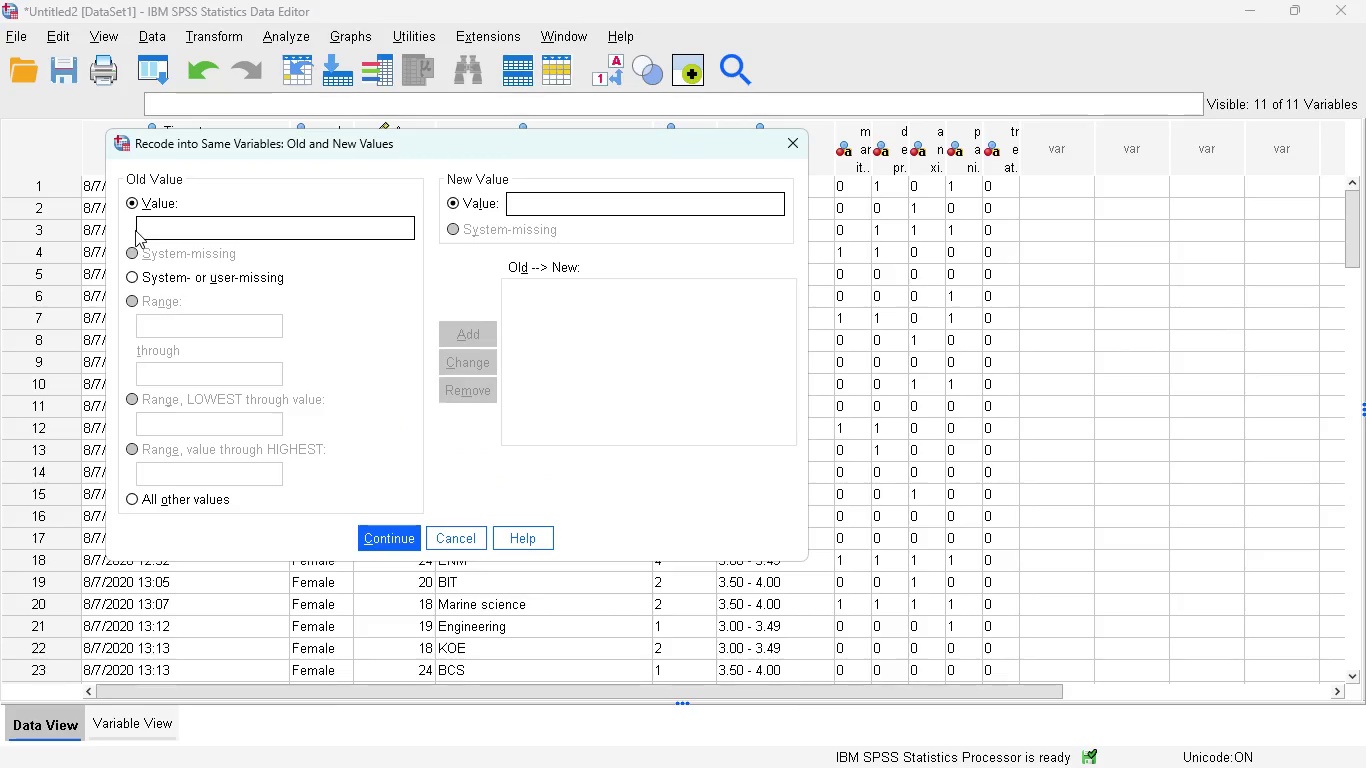 
type(2.90)
 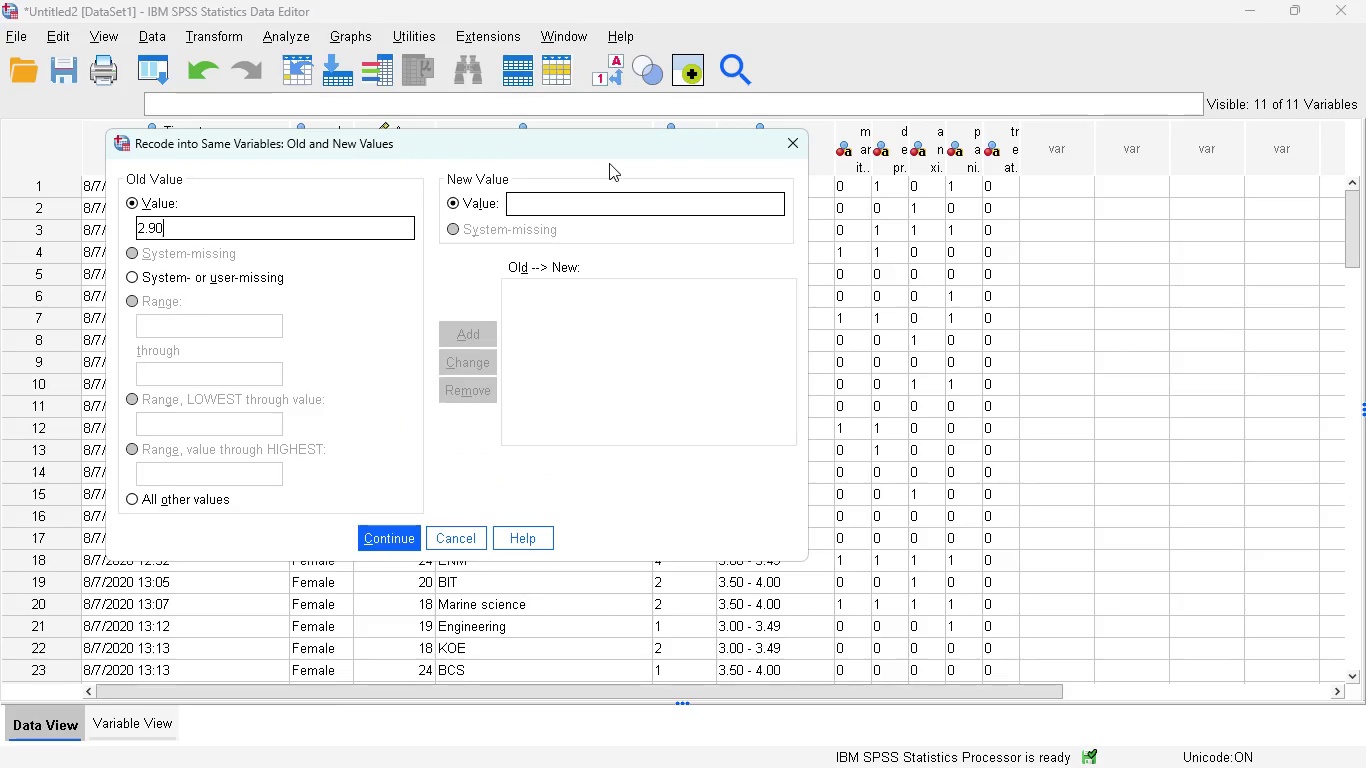 
key(Space)
 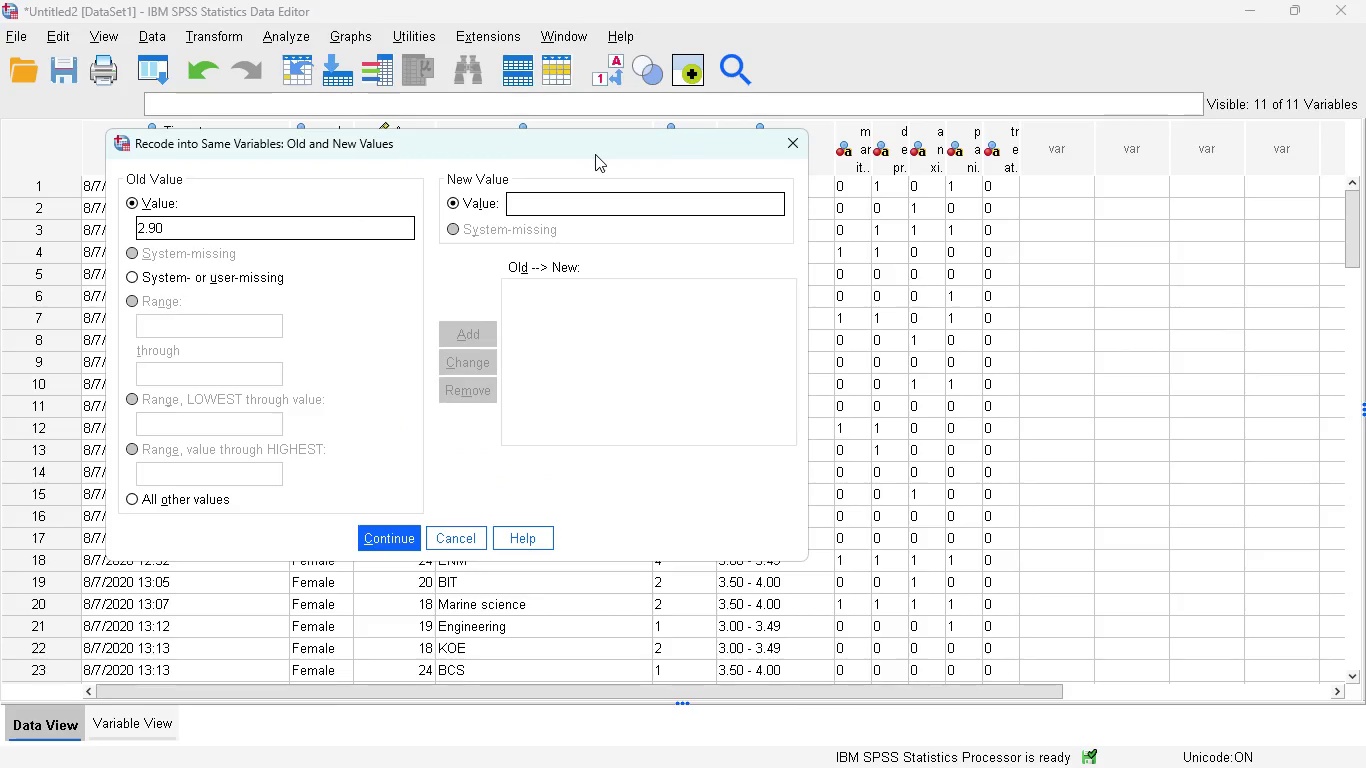 
key(Minus)
 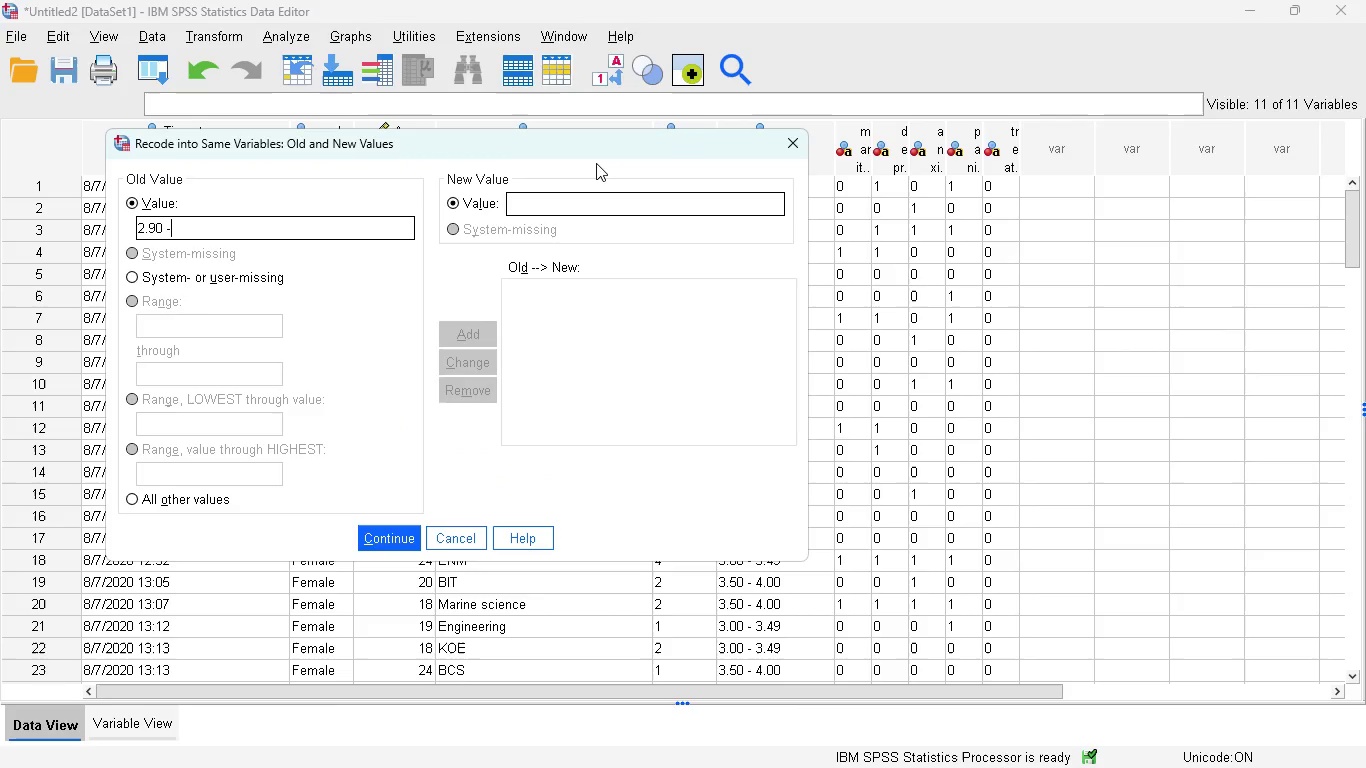 
key(ArrowLeft)
 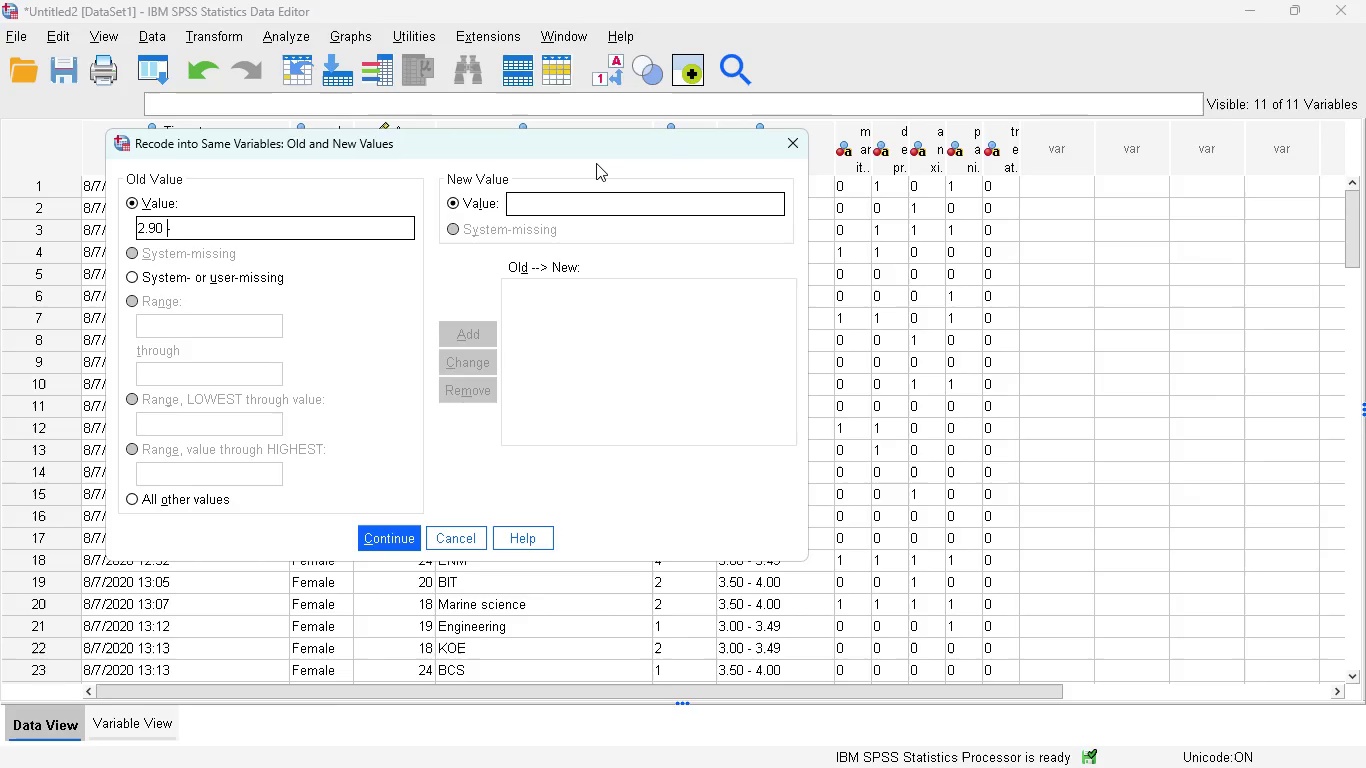 
key(ArrowLeft)
 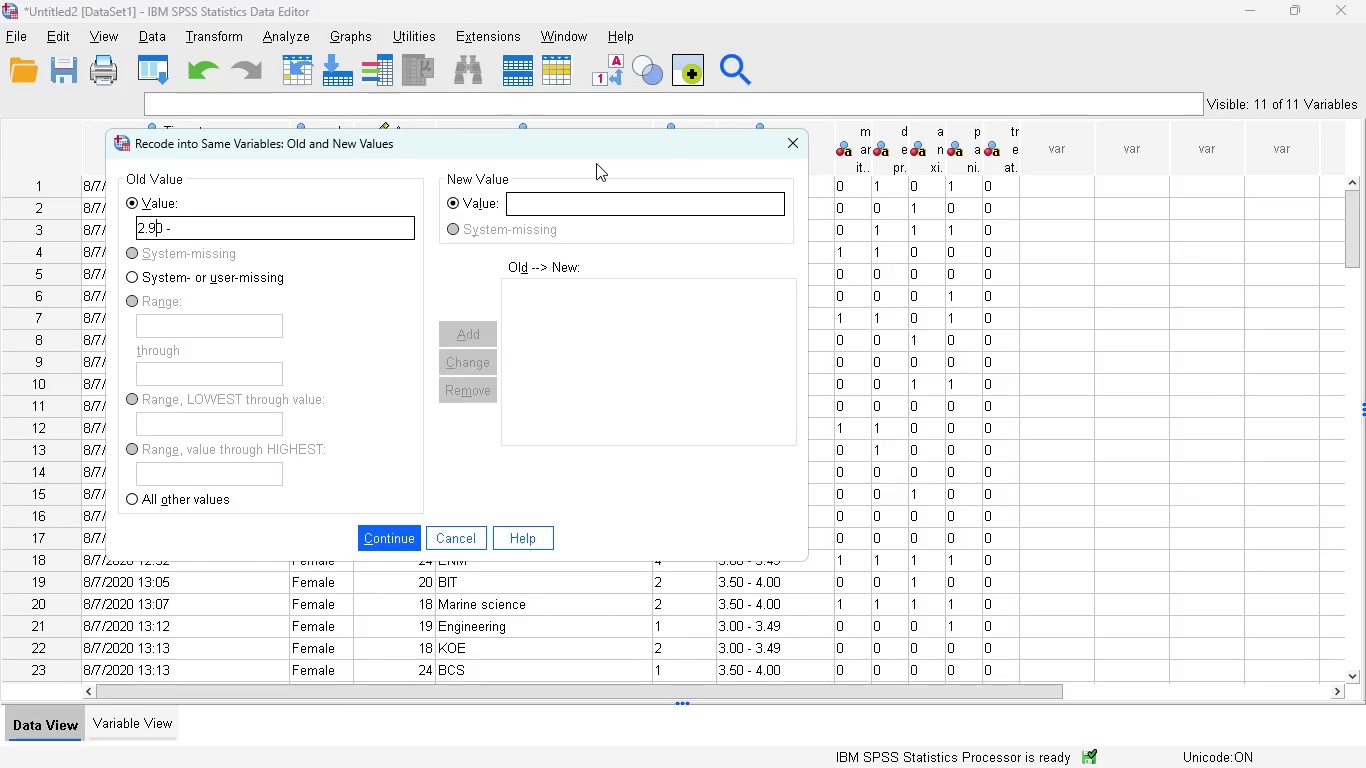 
key(ArrowLeft)
 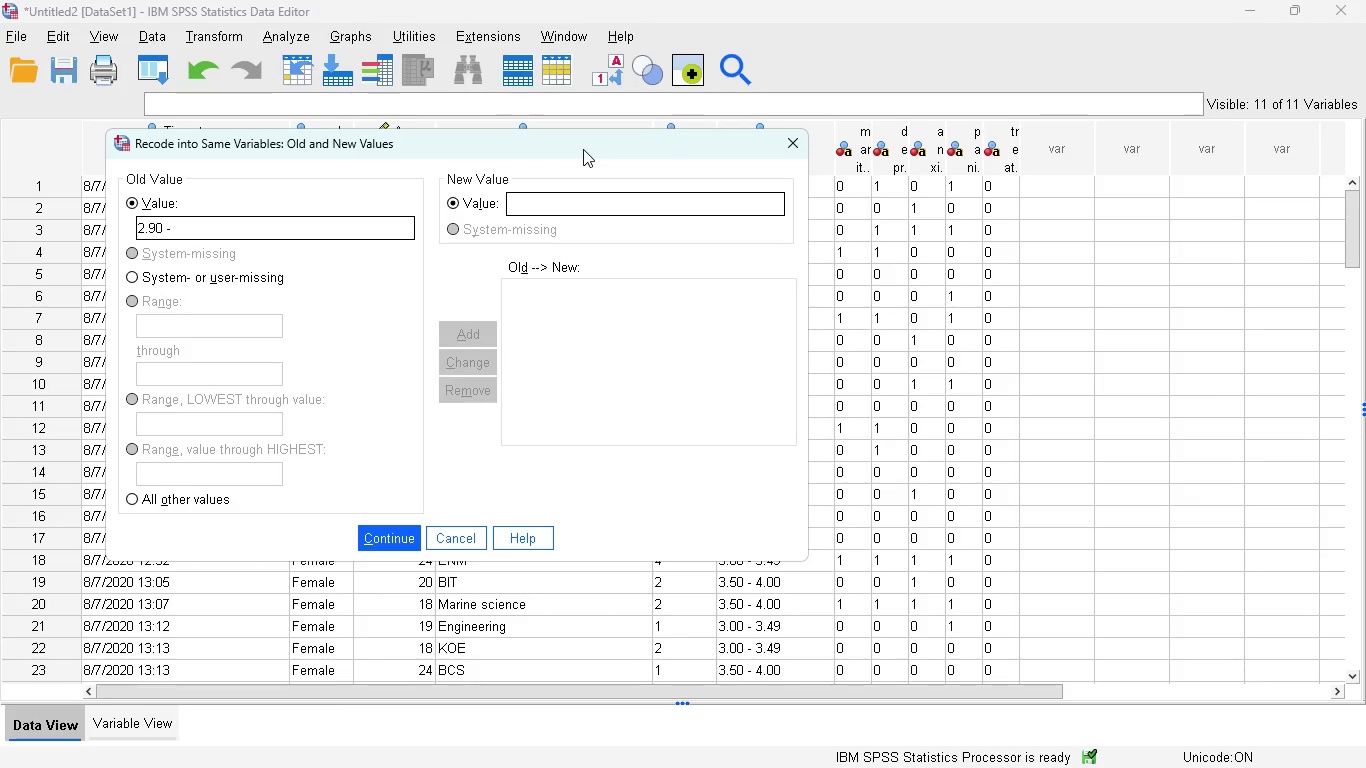 
key(Backspace)
 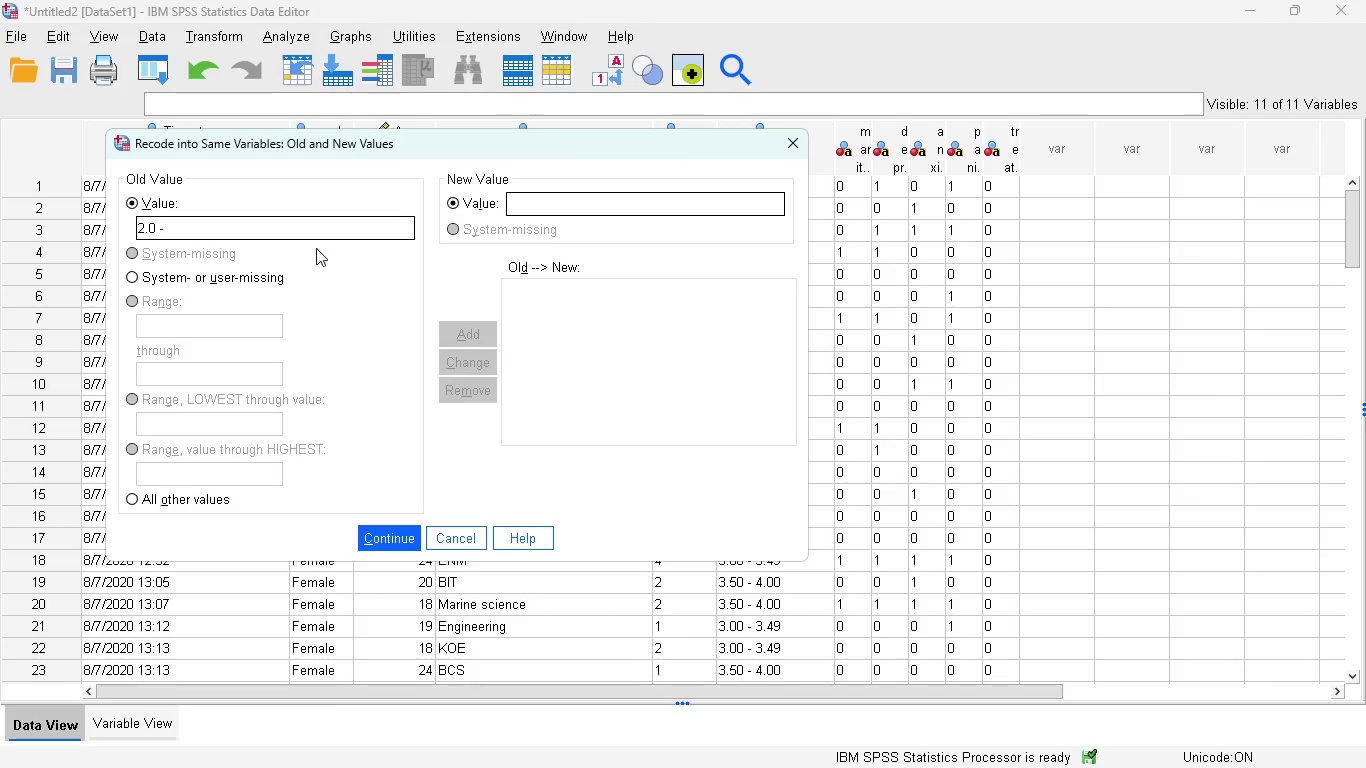 
key(Numpad5)
 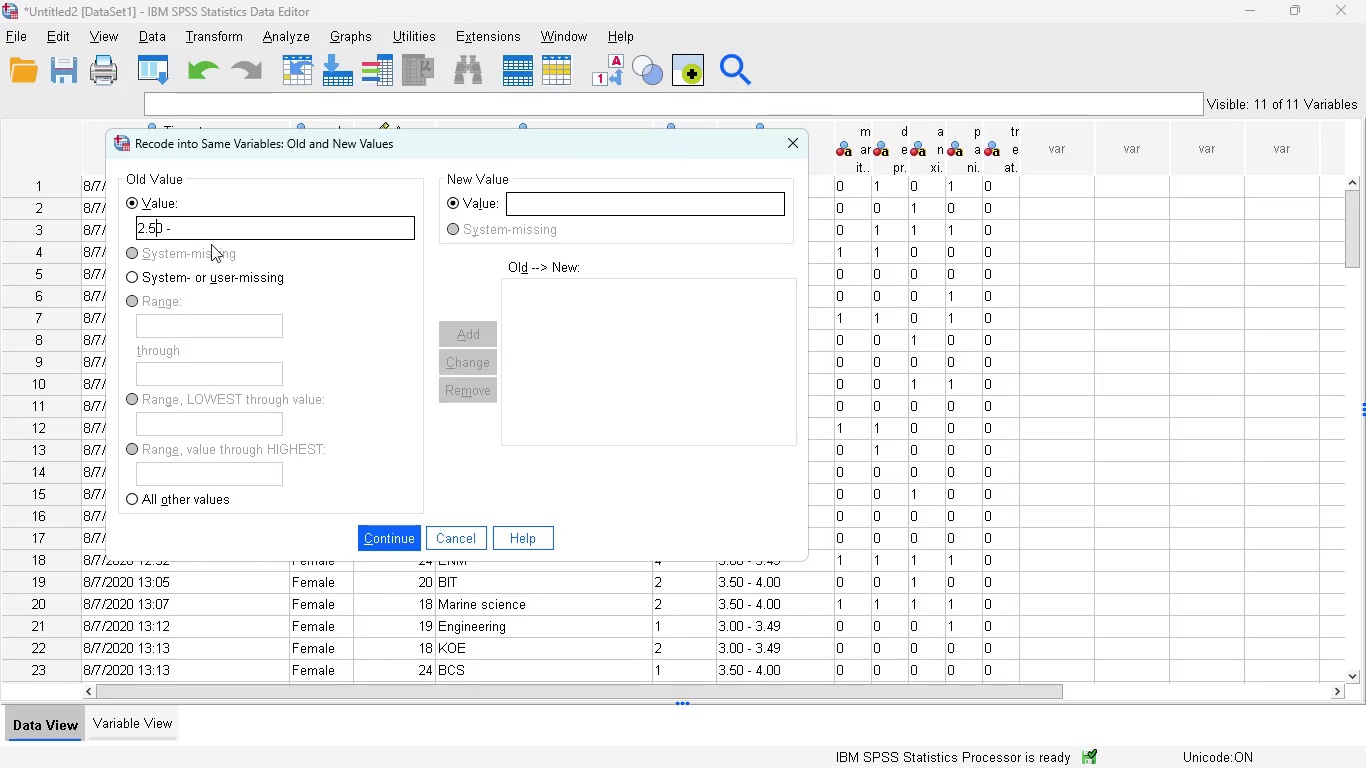 
left_click([207, 232])
 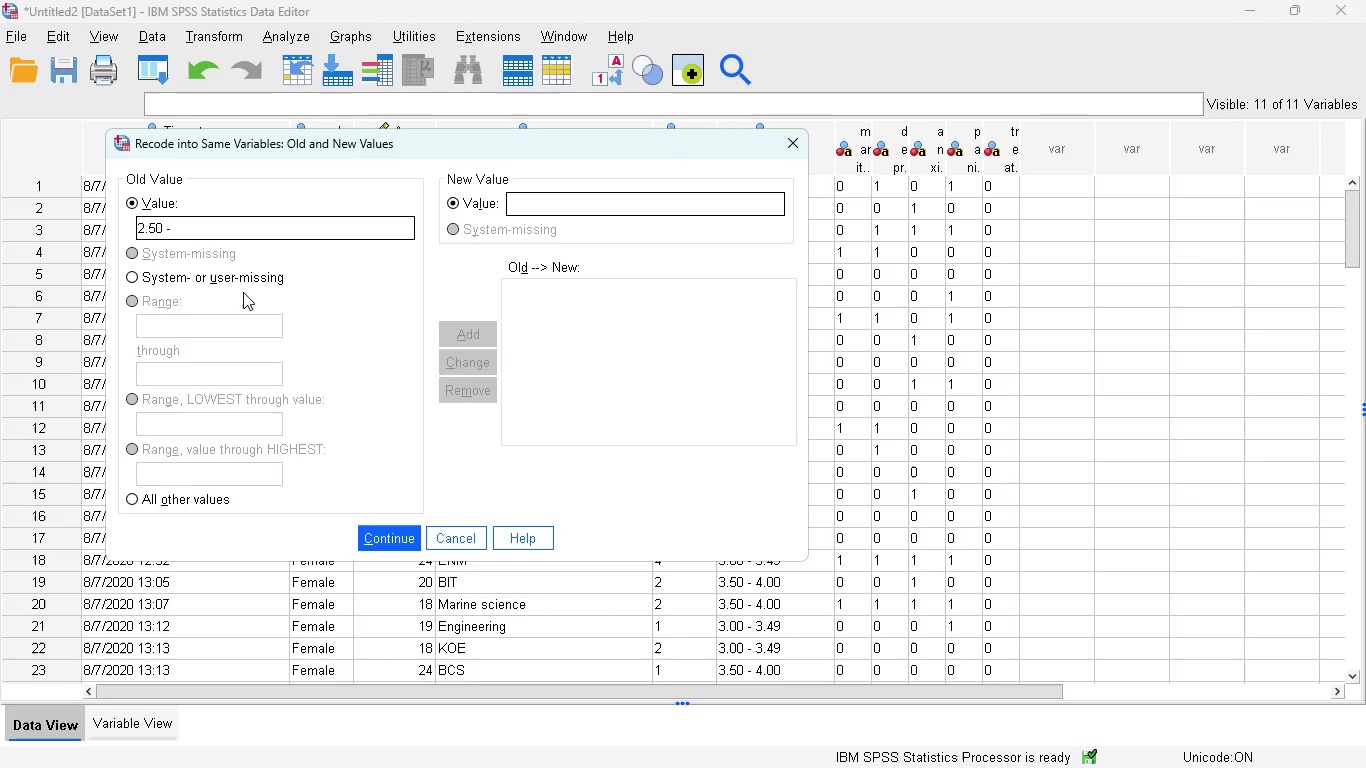 
key(Space)
 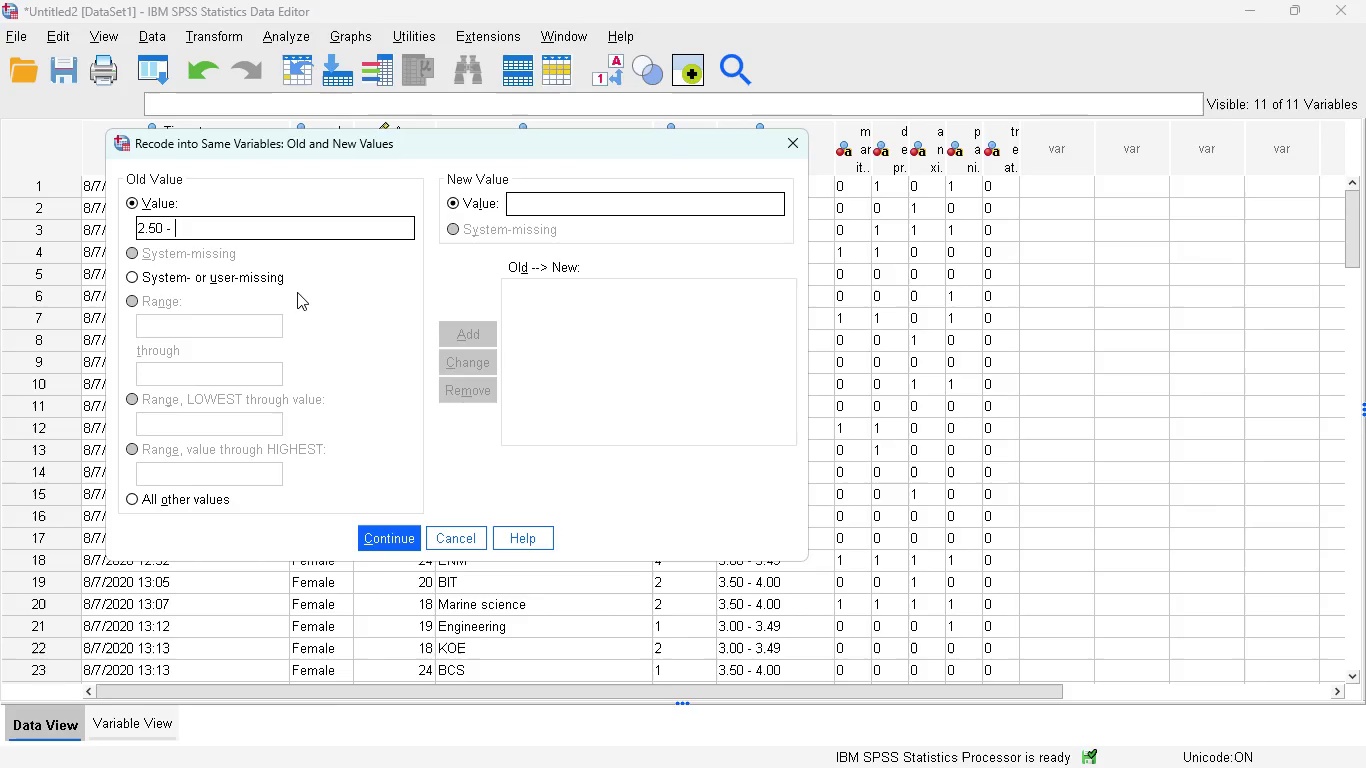 
key(Numpad2)
 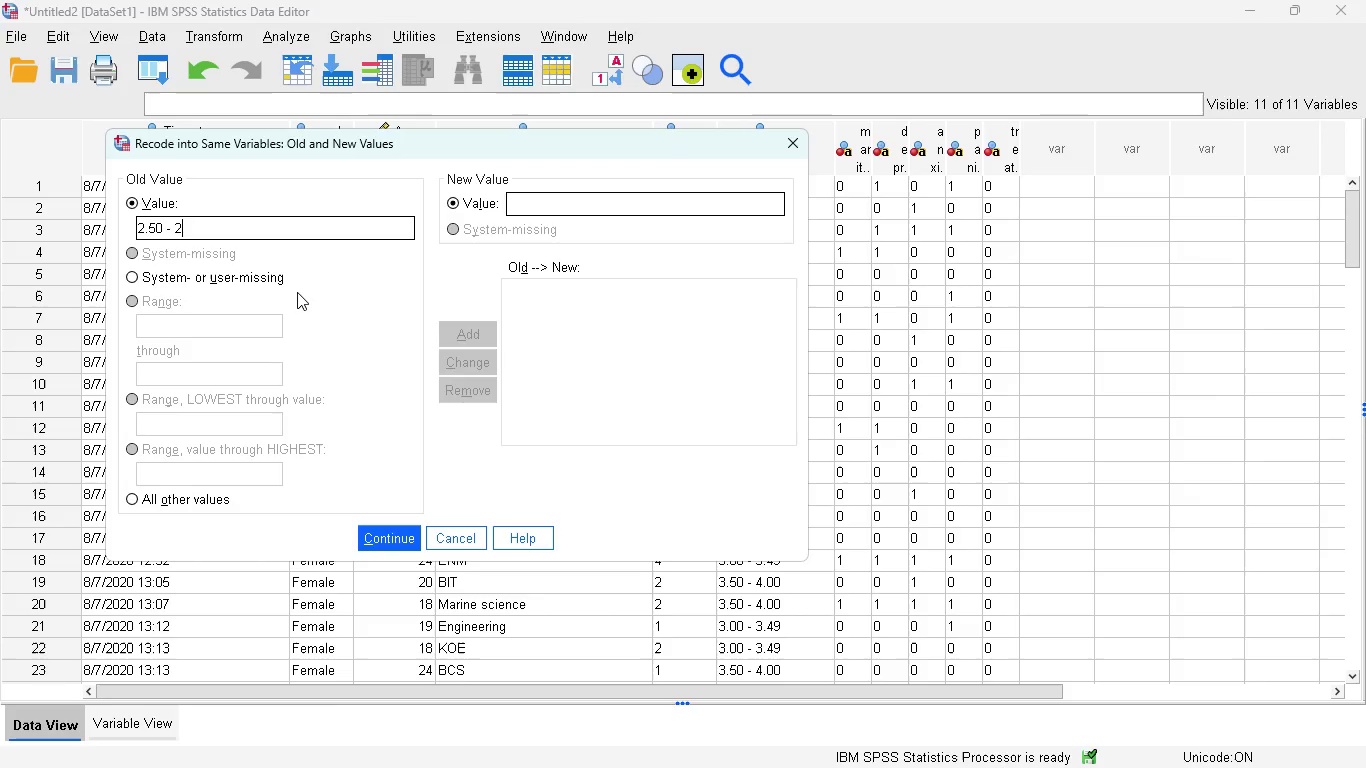 
key(NumpadDecimal)
 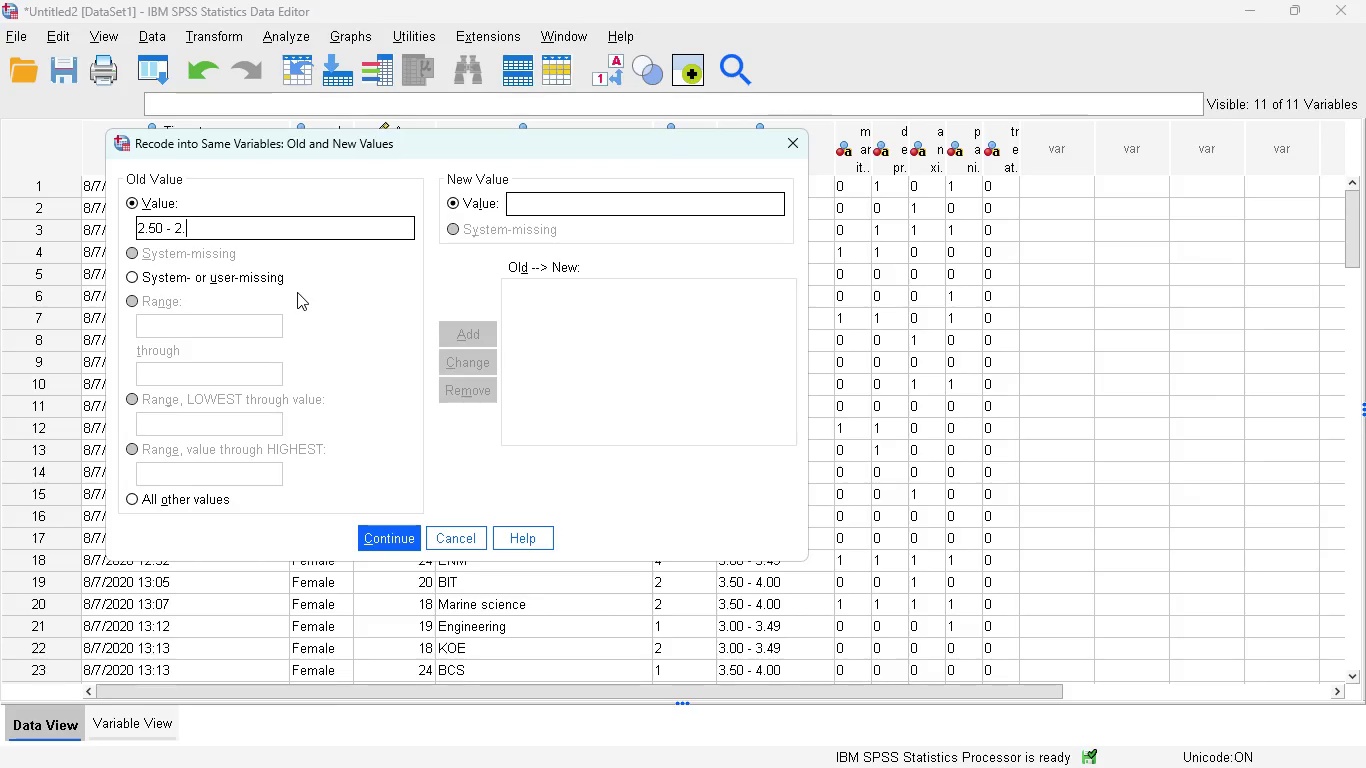 
key(Numpad9)
 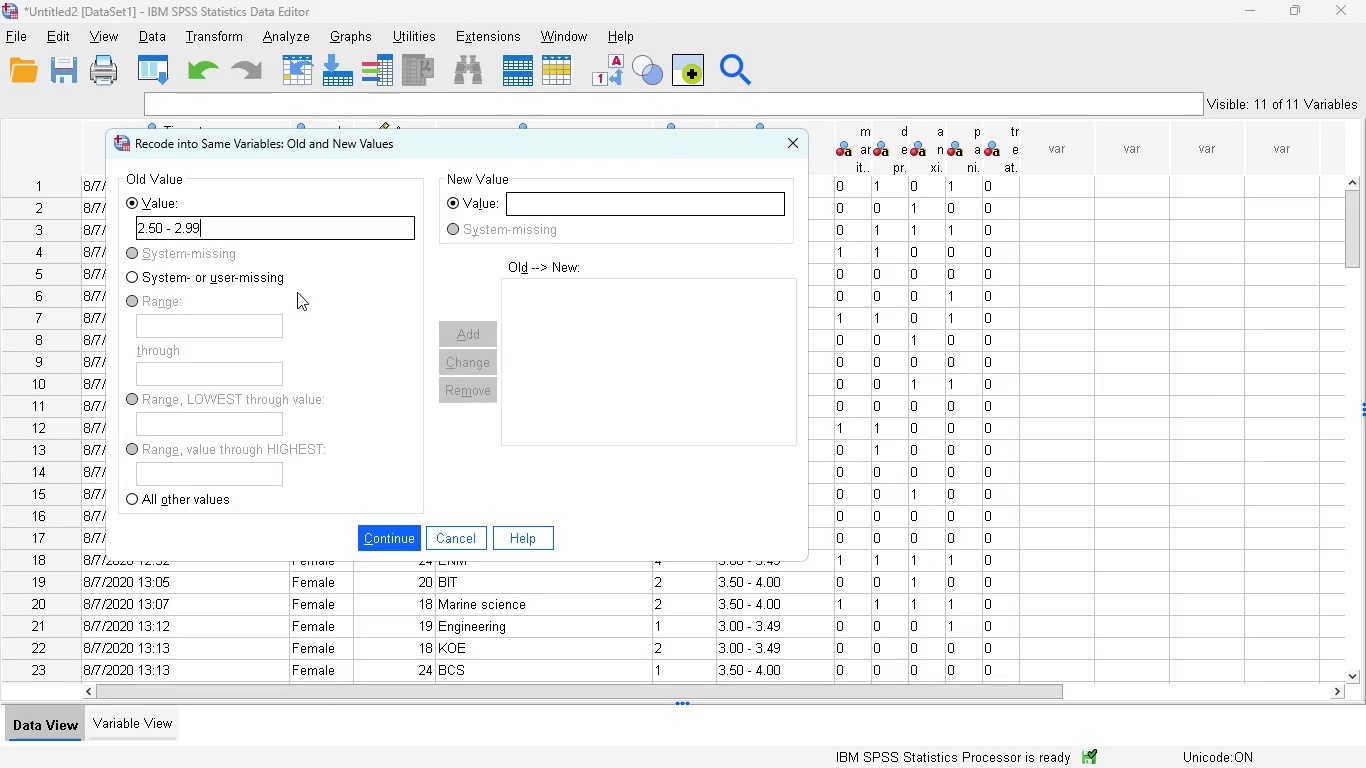 
key(Numpad9)
 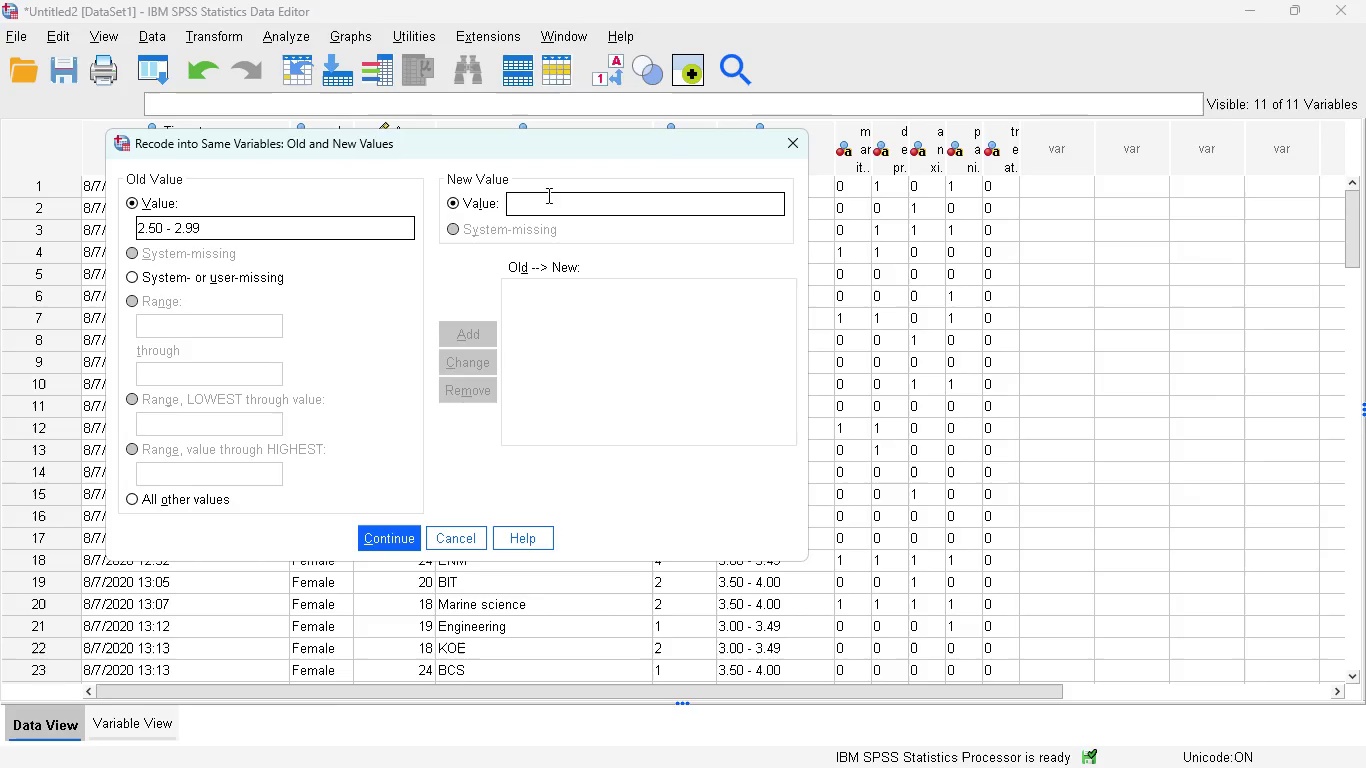 
left_click([576, 201])
 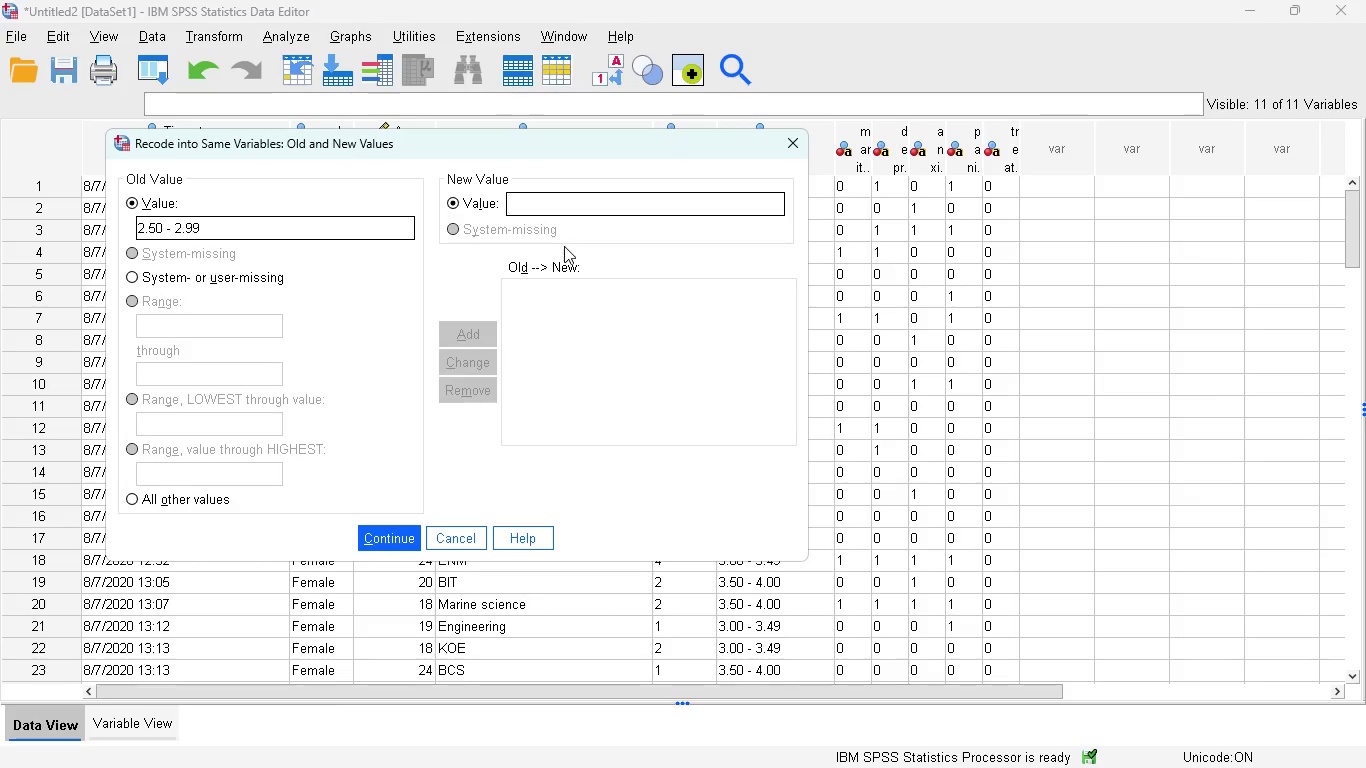 
key(Numpad1)
 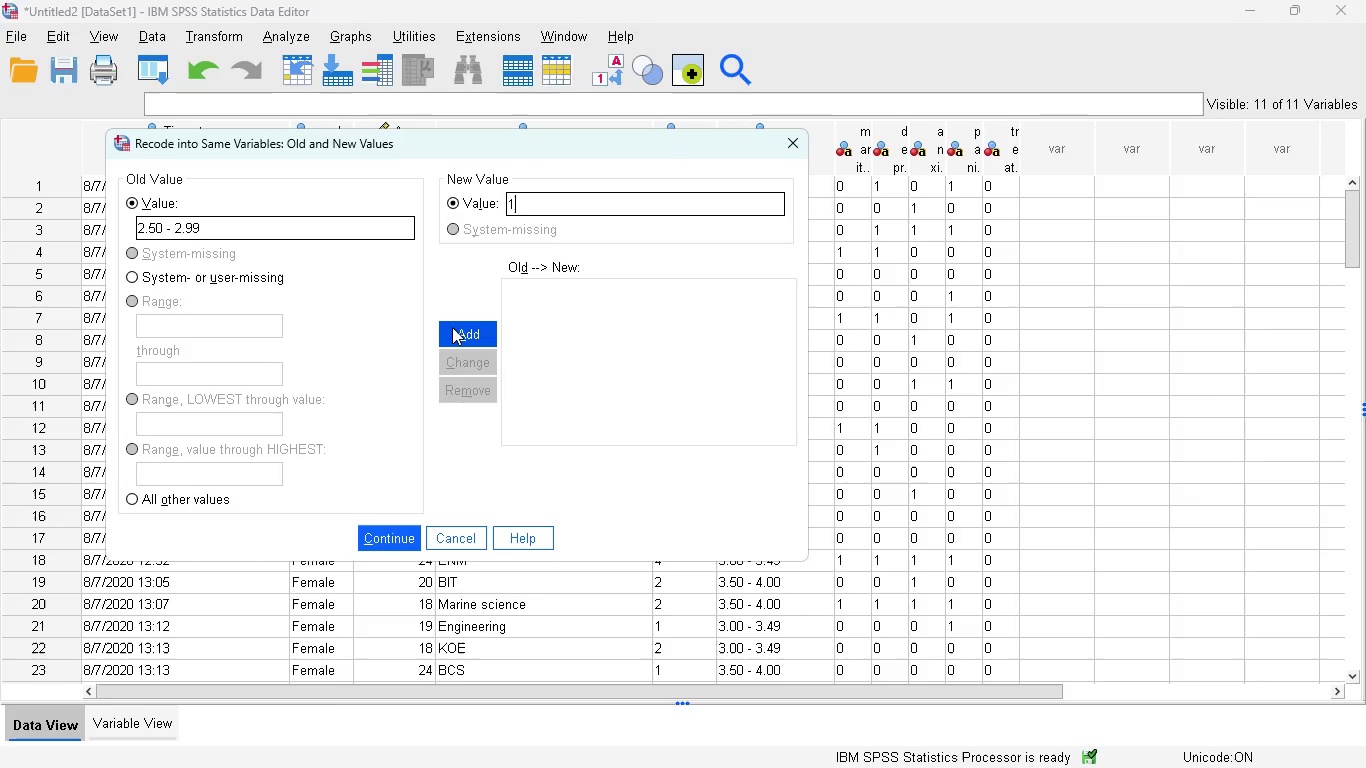 
left_click([452, 327])
 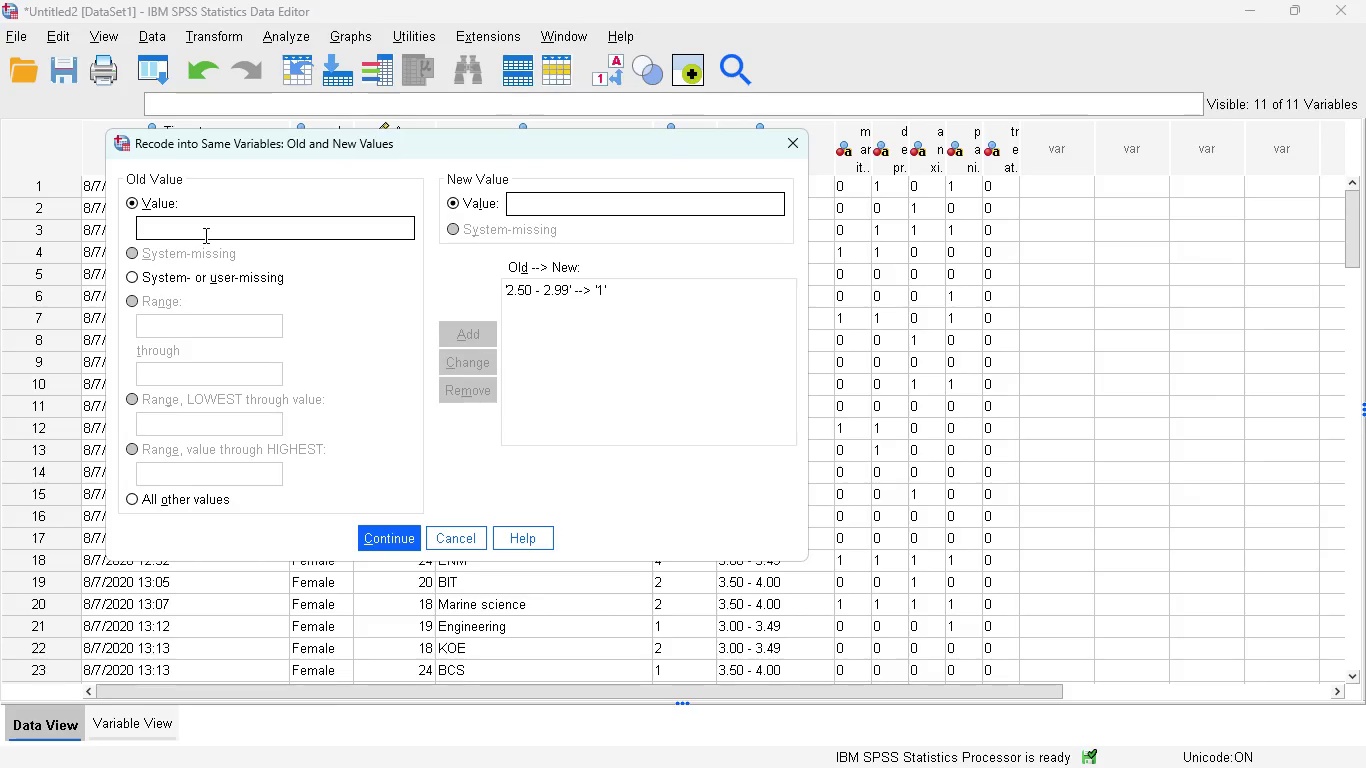 
left_click([204, 235])
 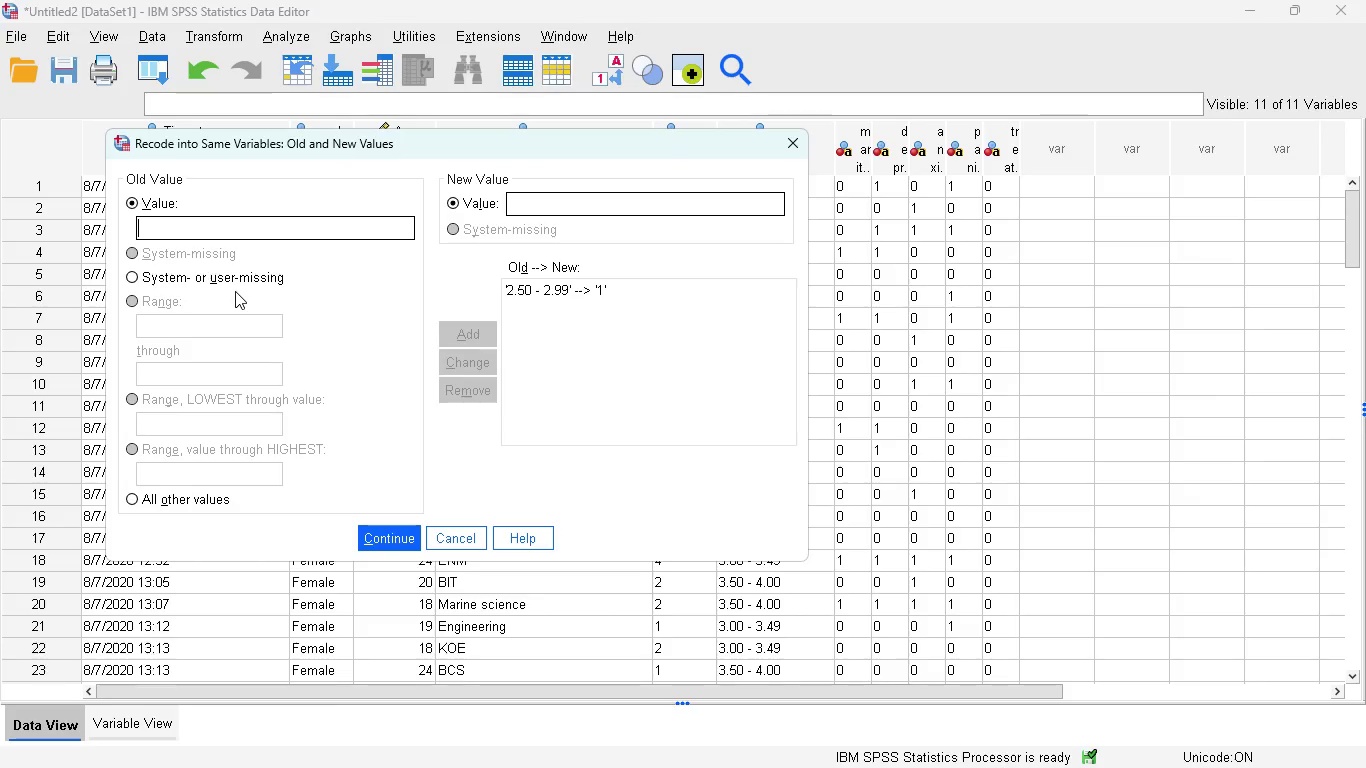 
key(Numpad3)
 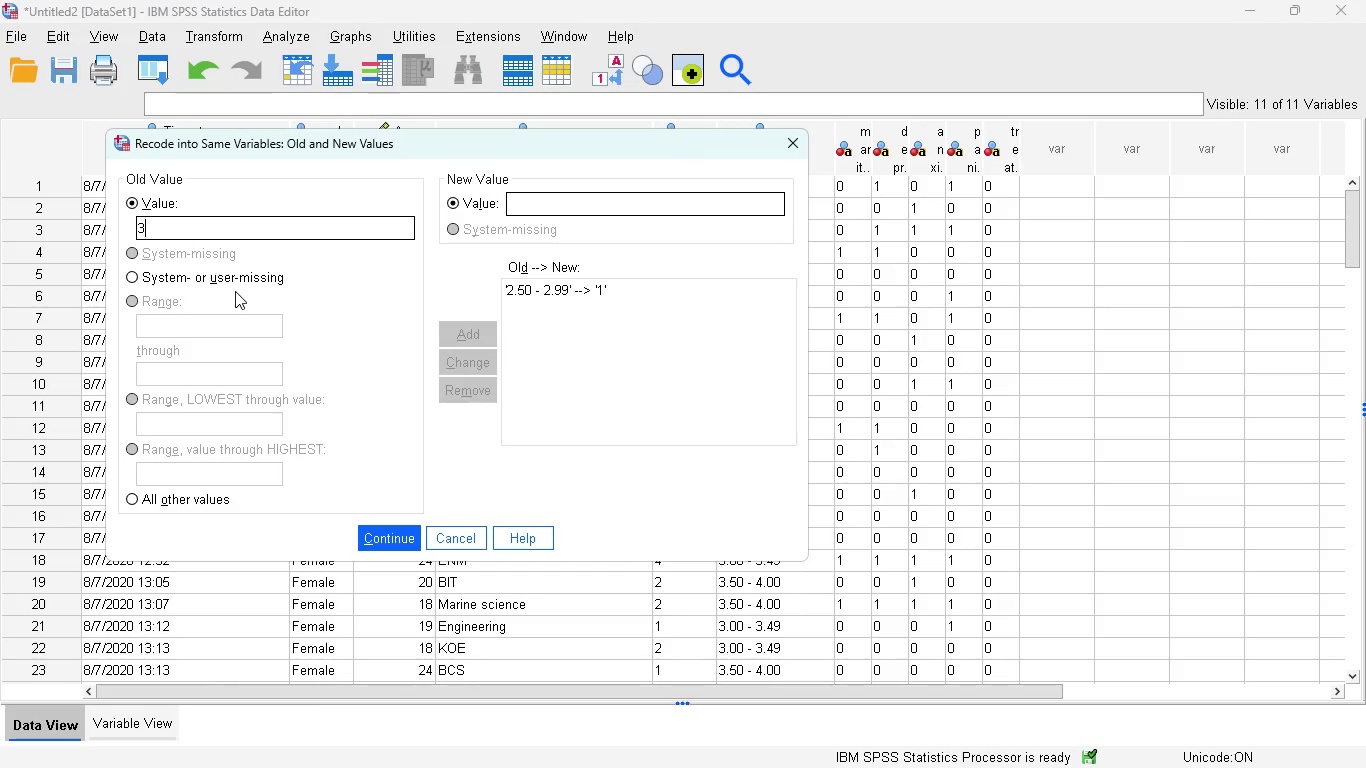 
key(NumpadDecimal)
 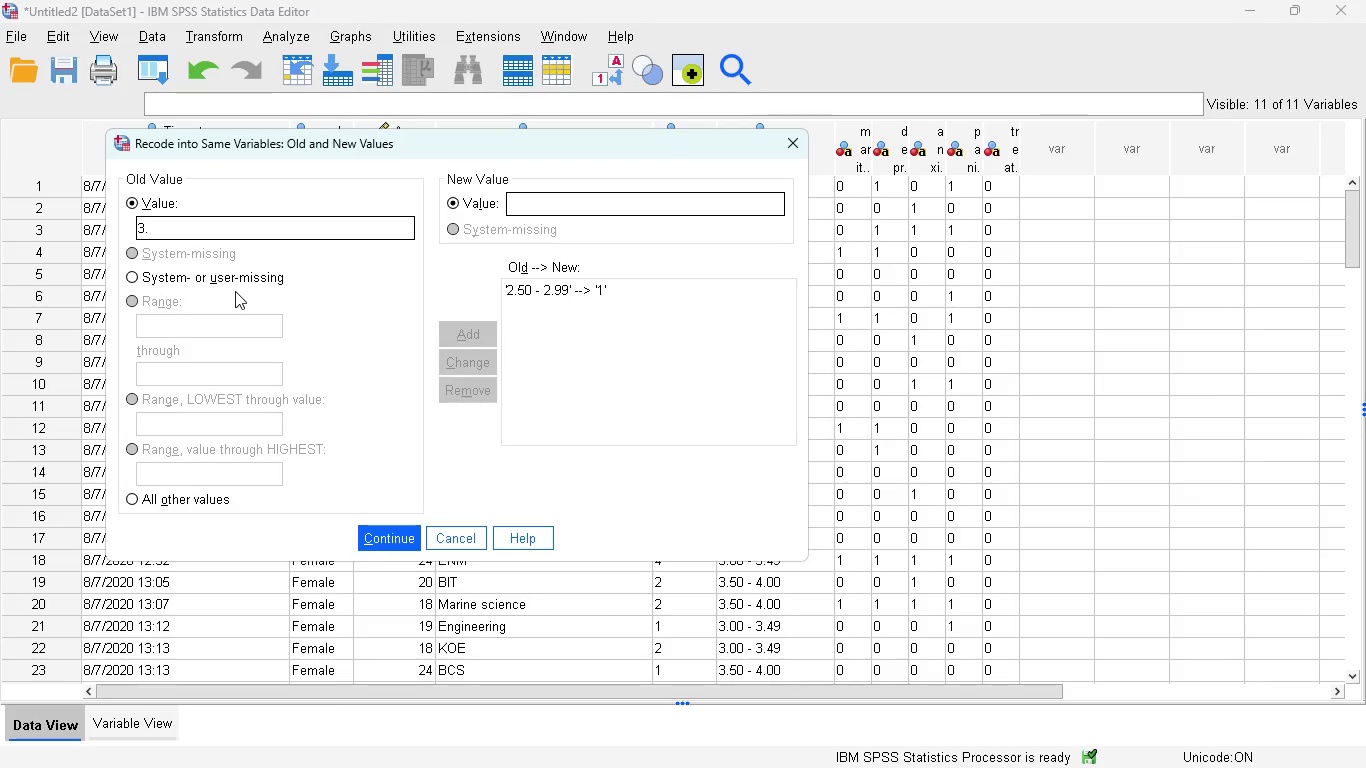 
key(Numpad0)
 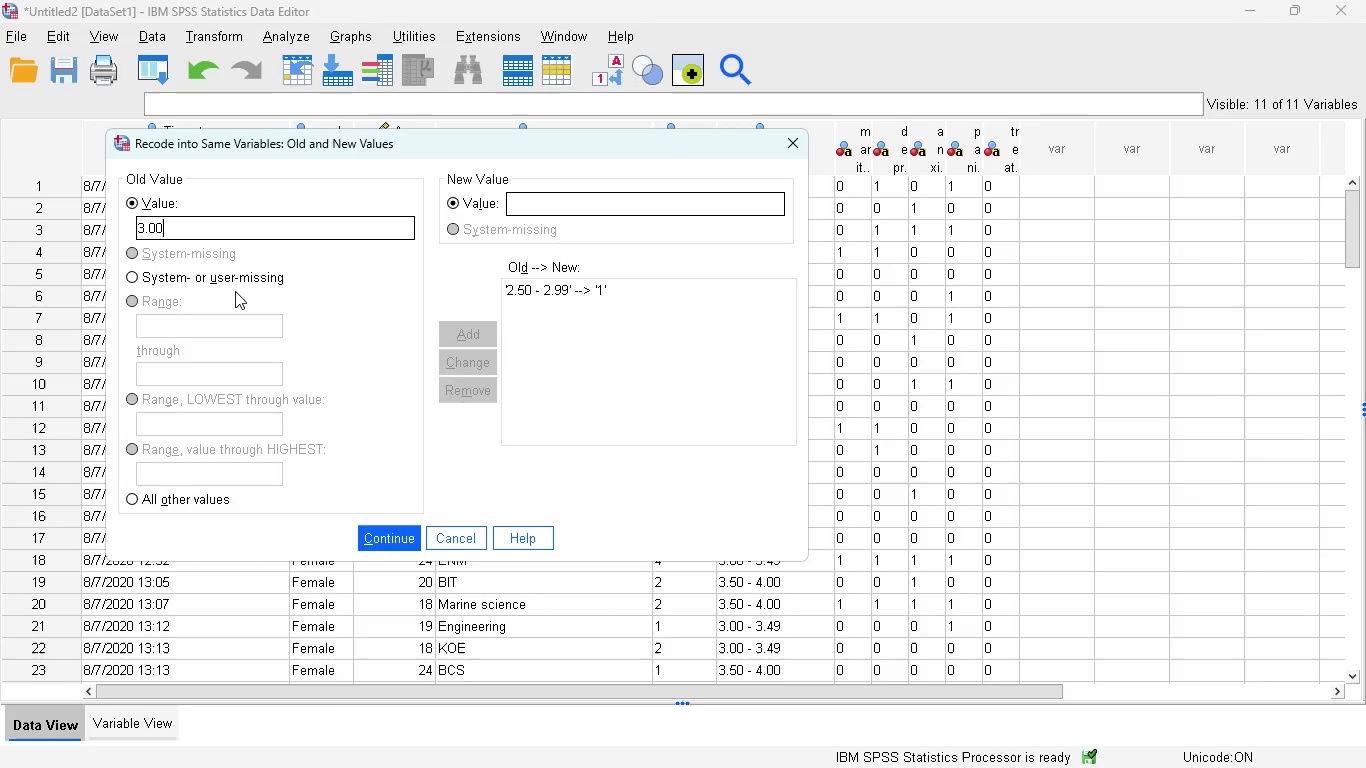 
key(Numpad0)
 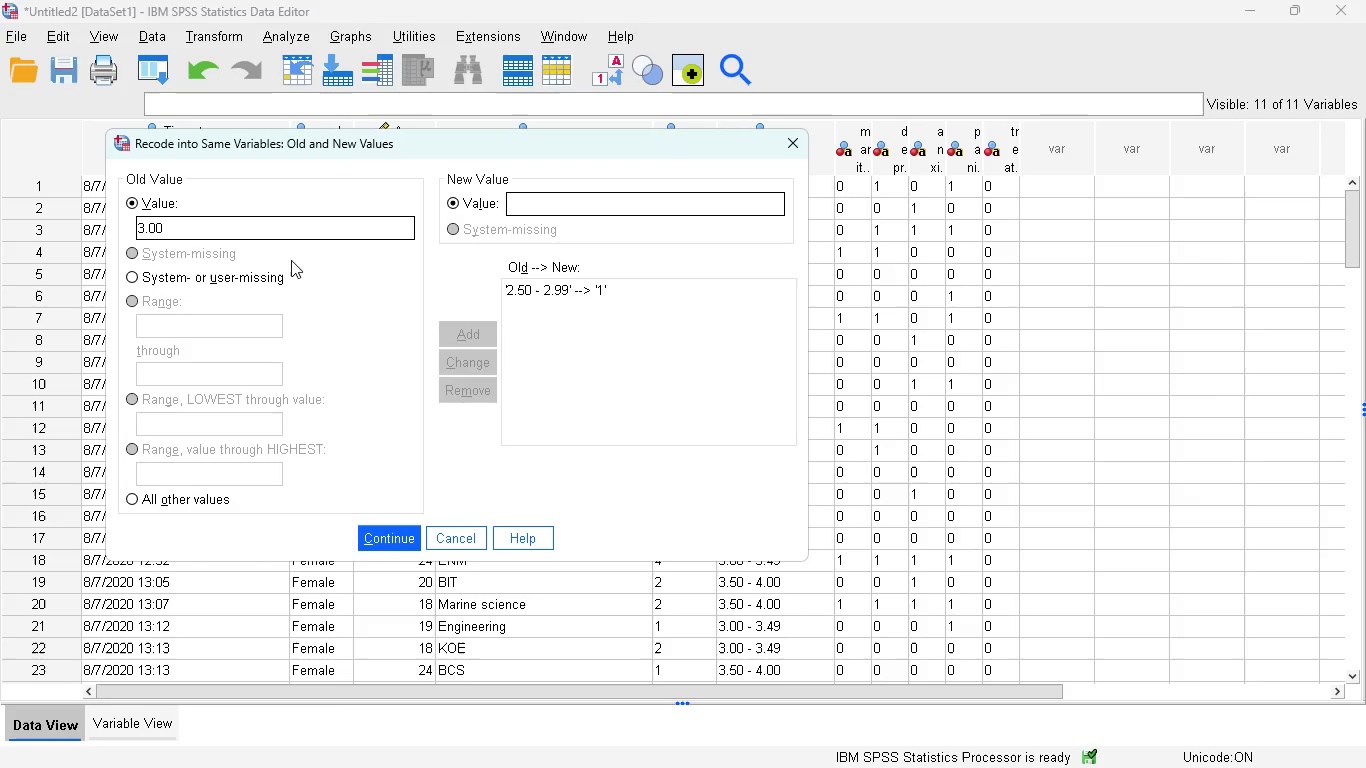 
key(Space)
 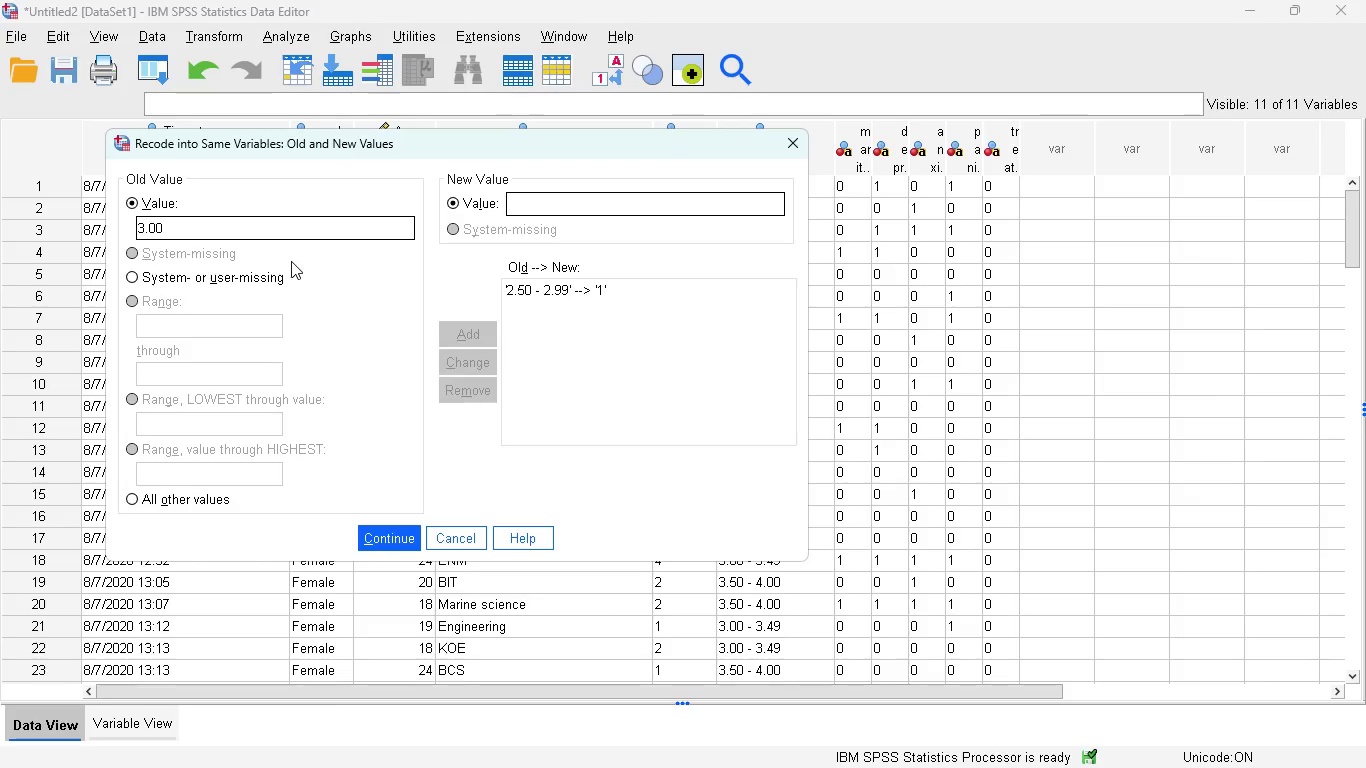 
key(Minus)
 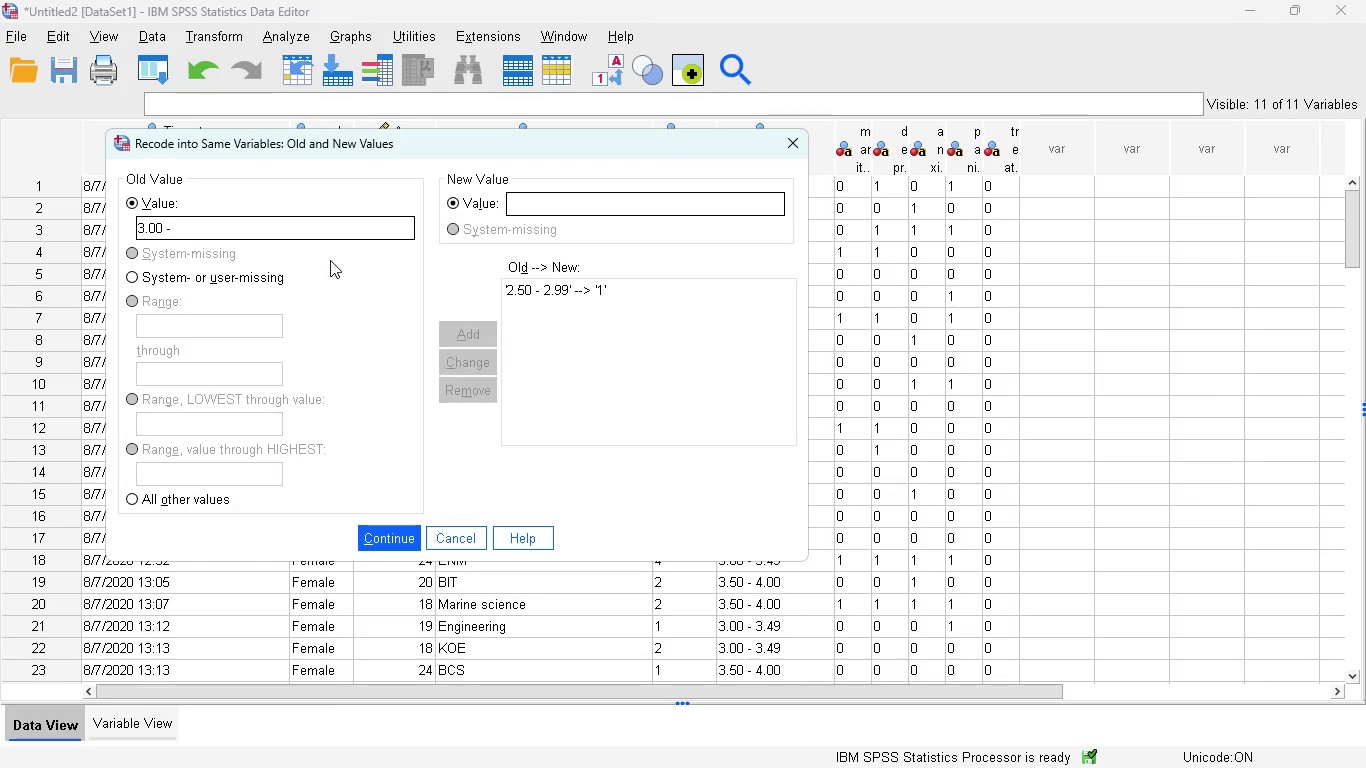 
key(Space)
 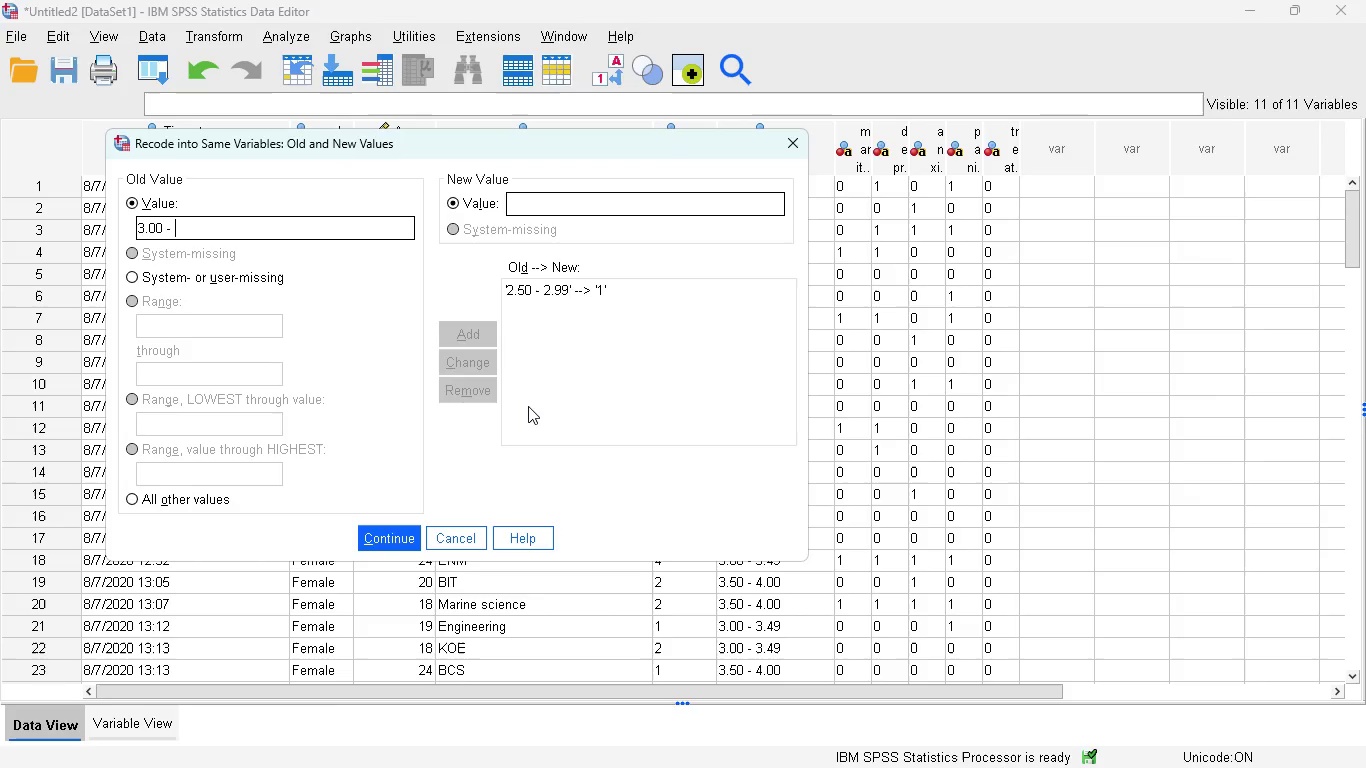 
key(Numpad3)
 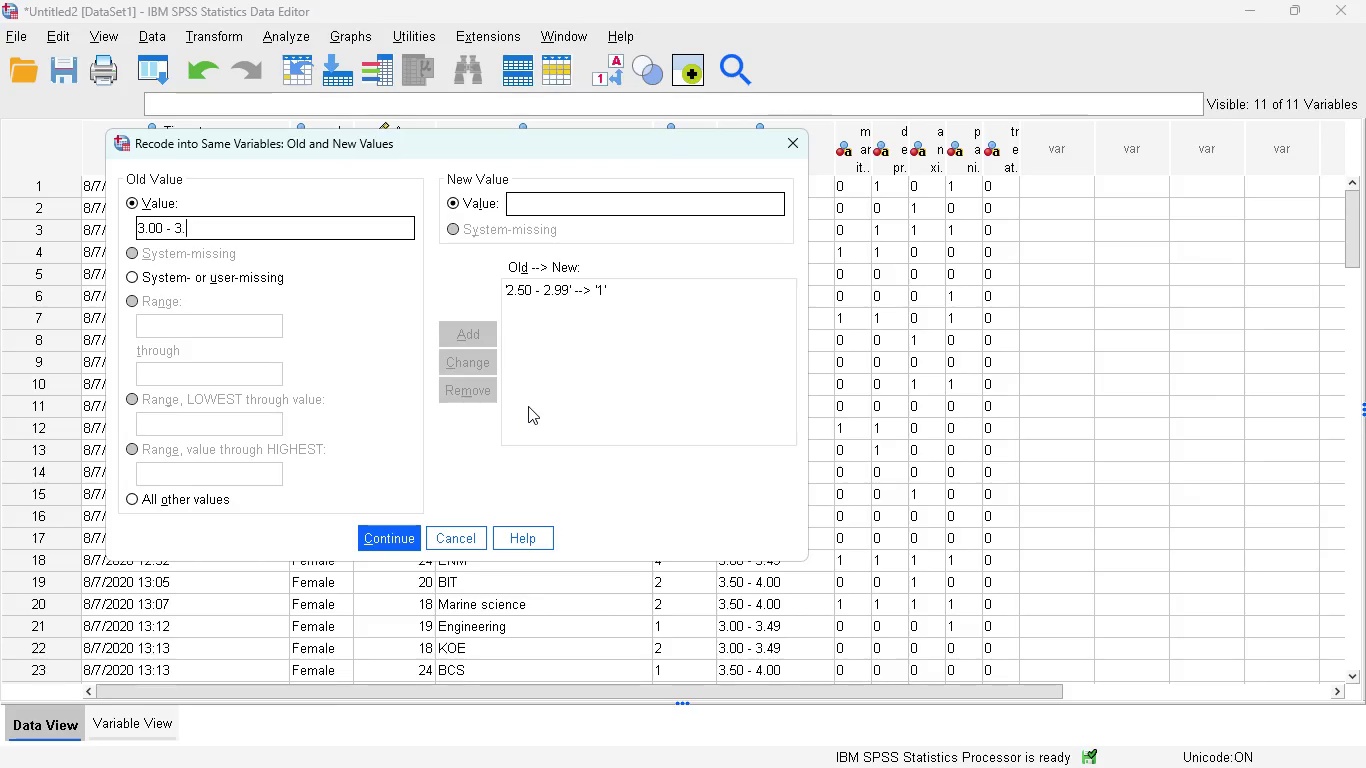 
key(NumpadDecimal)
 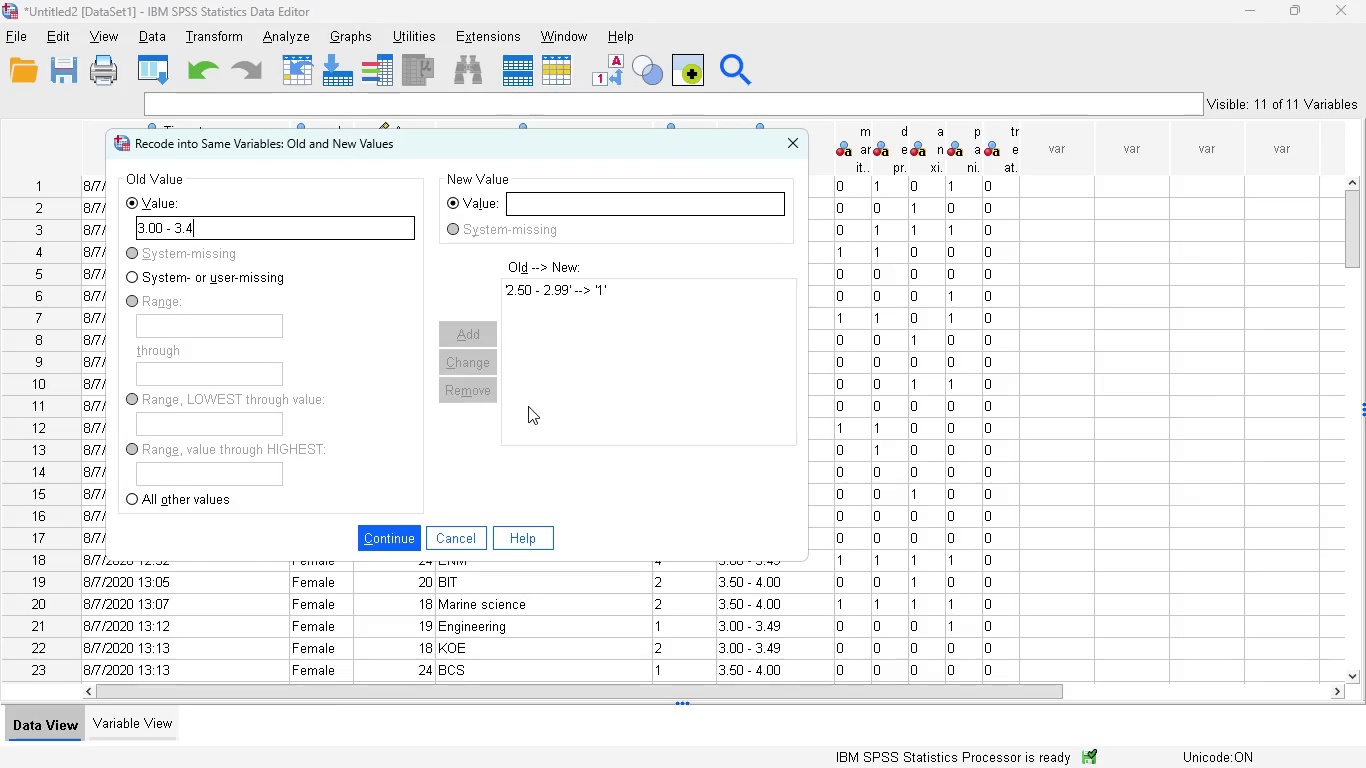 
key(Numpad4)
 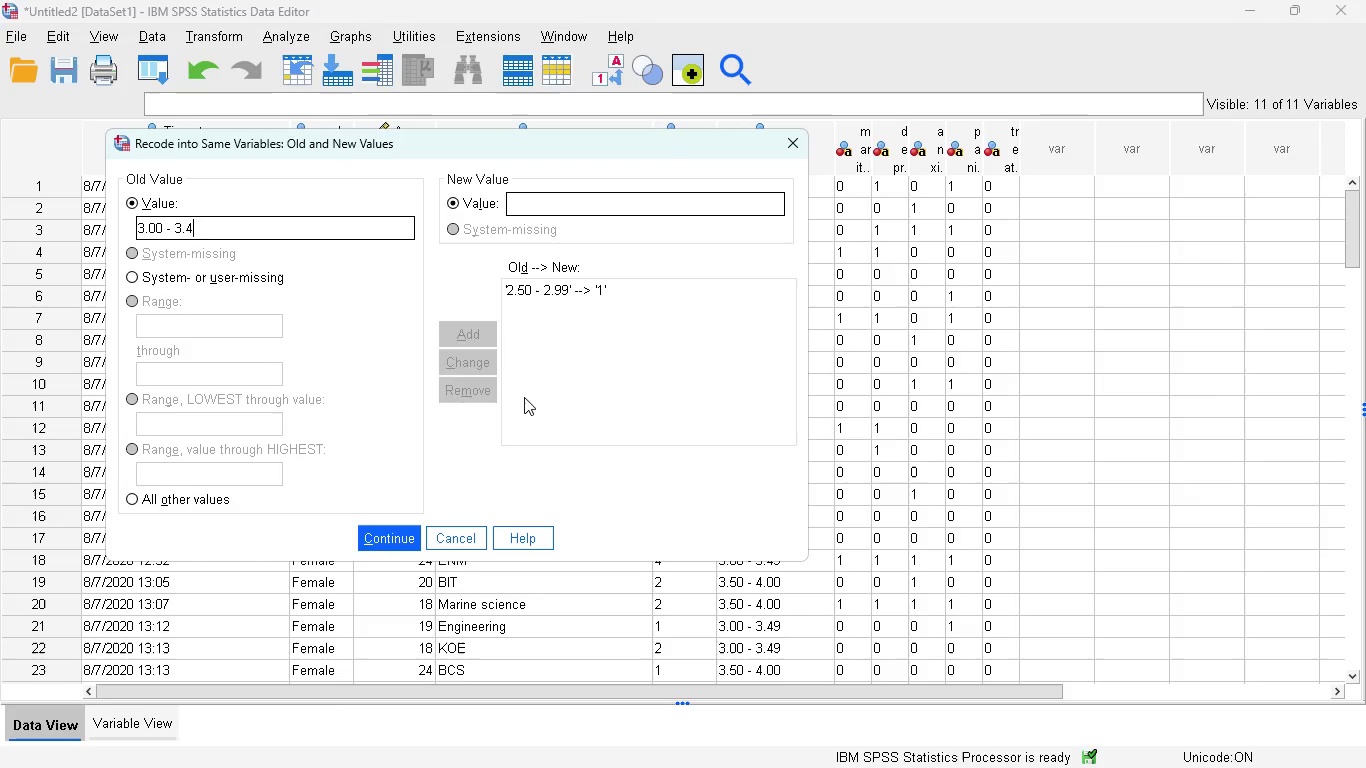 
key(Numpad9)
 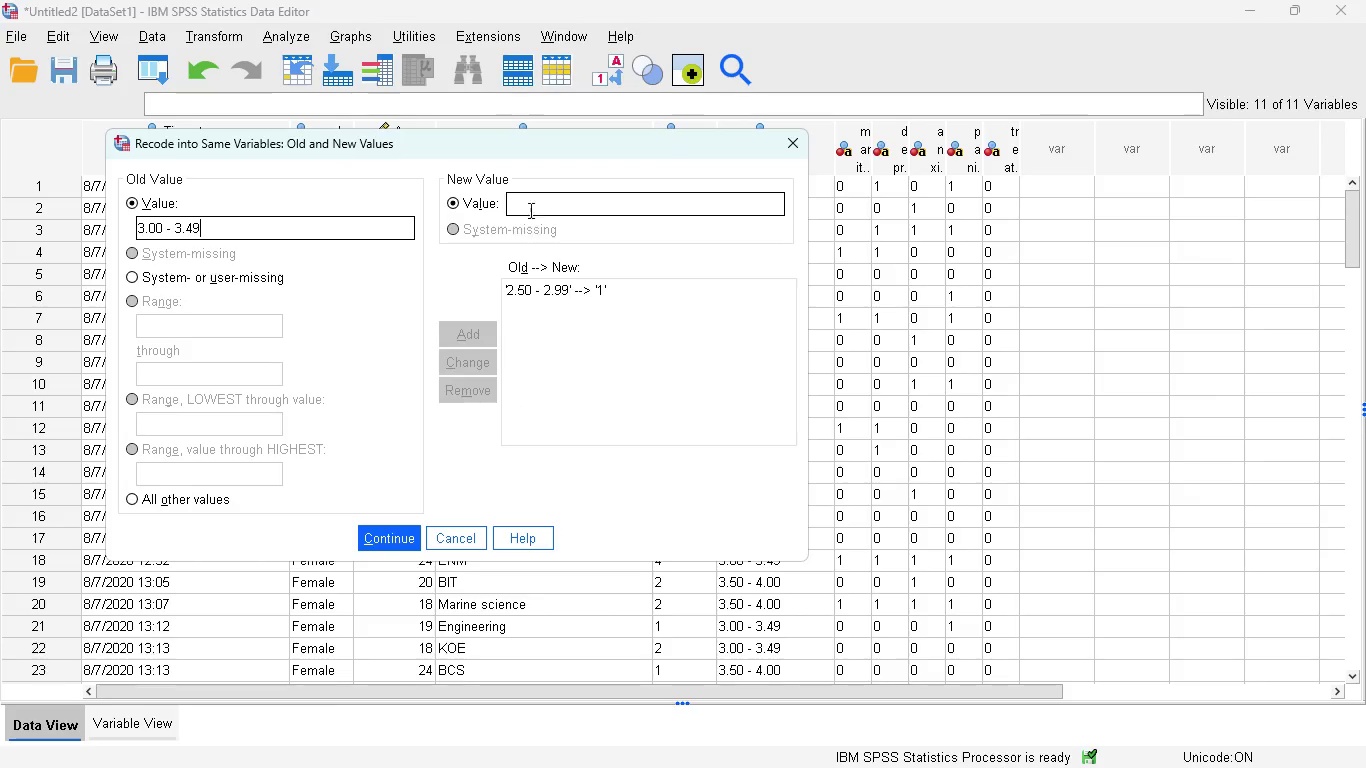 
left_click([533, 202])
 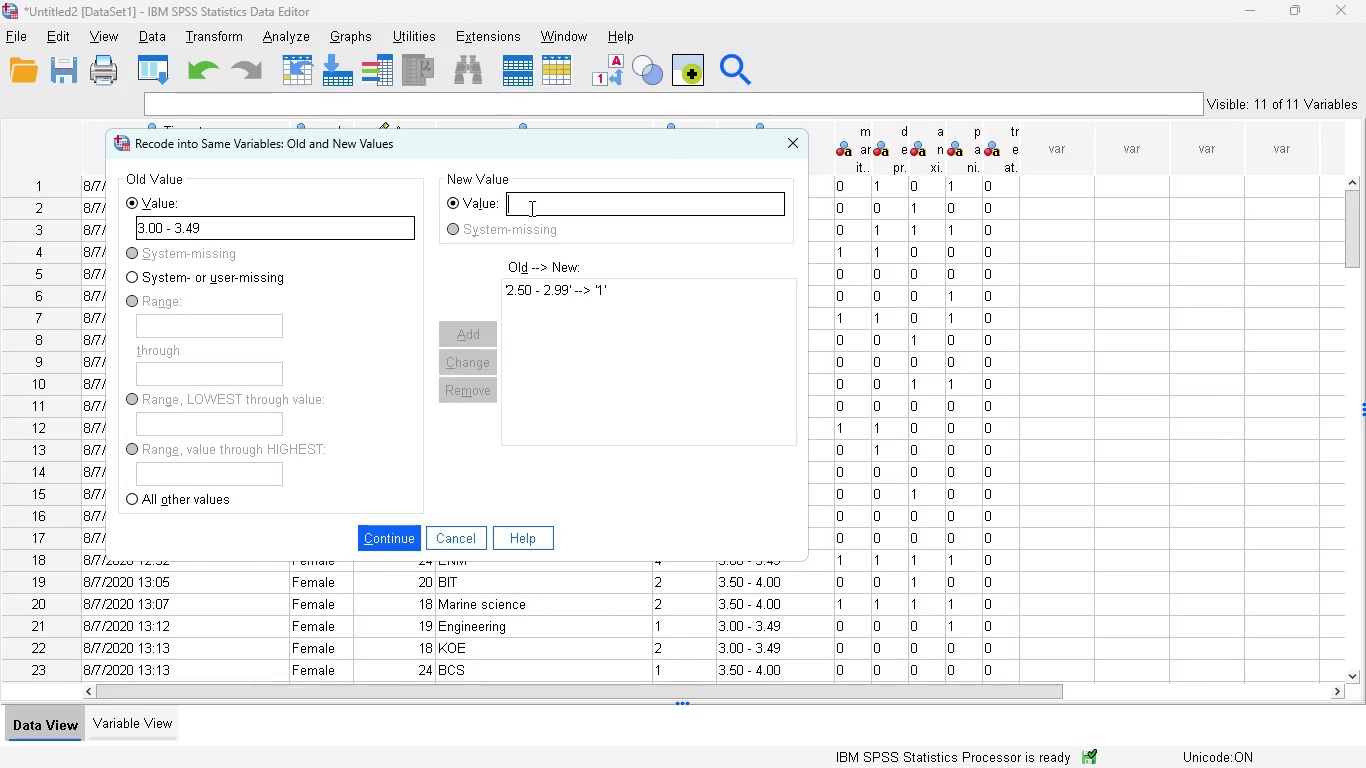 
key(Numpad2)
 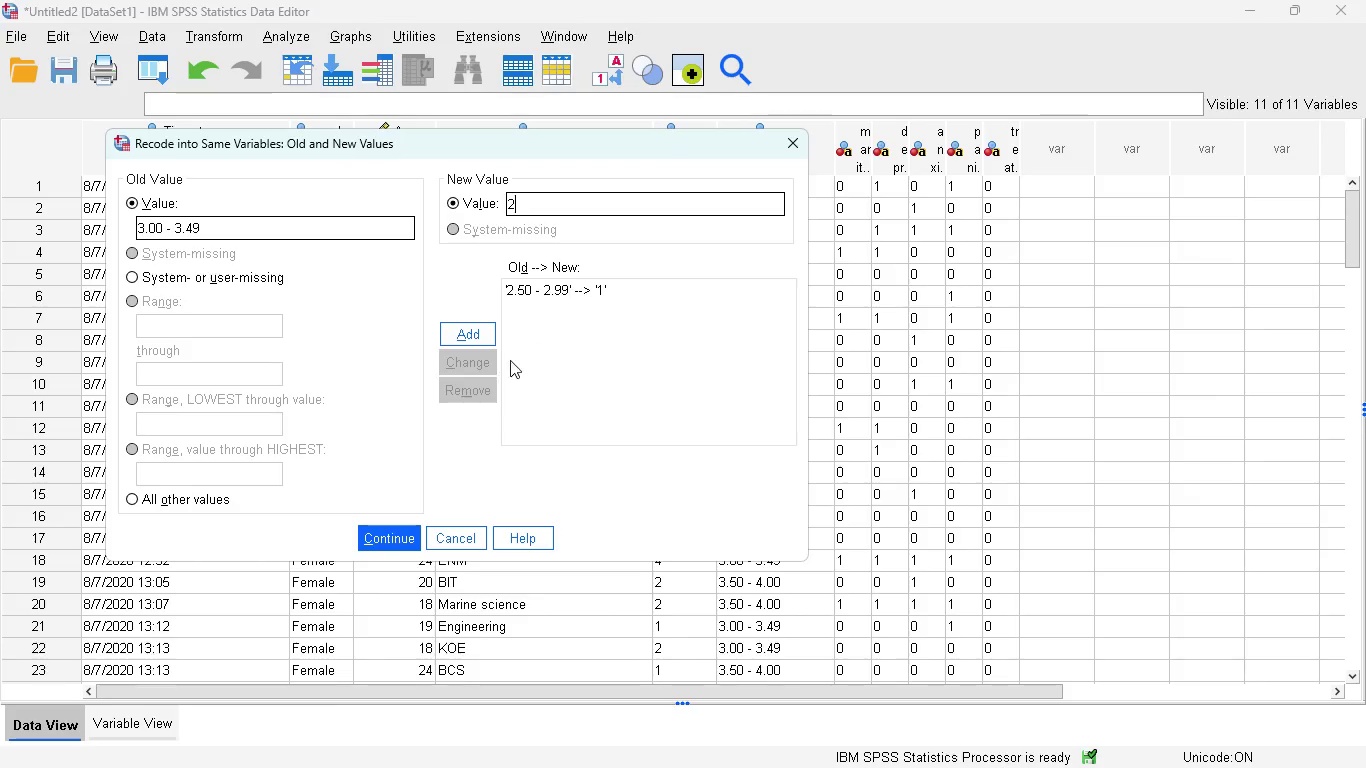 
left_click([478, 329])
 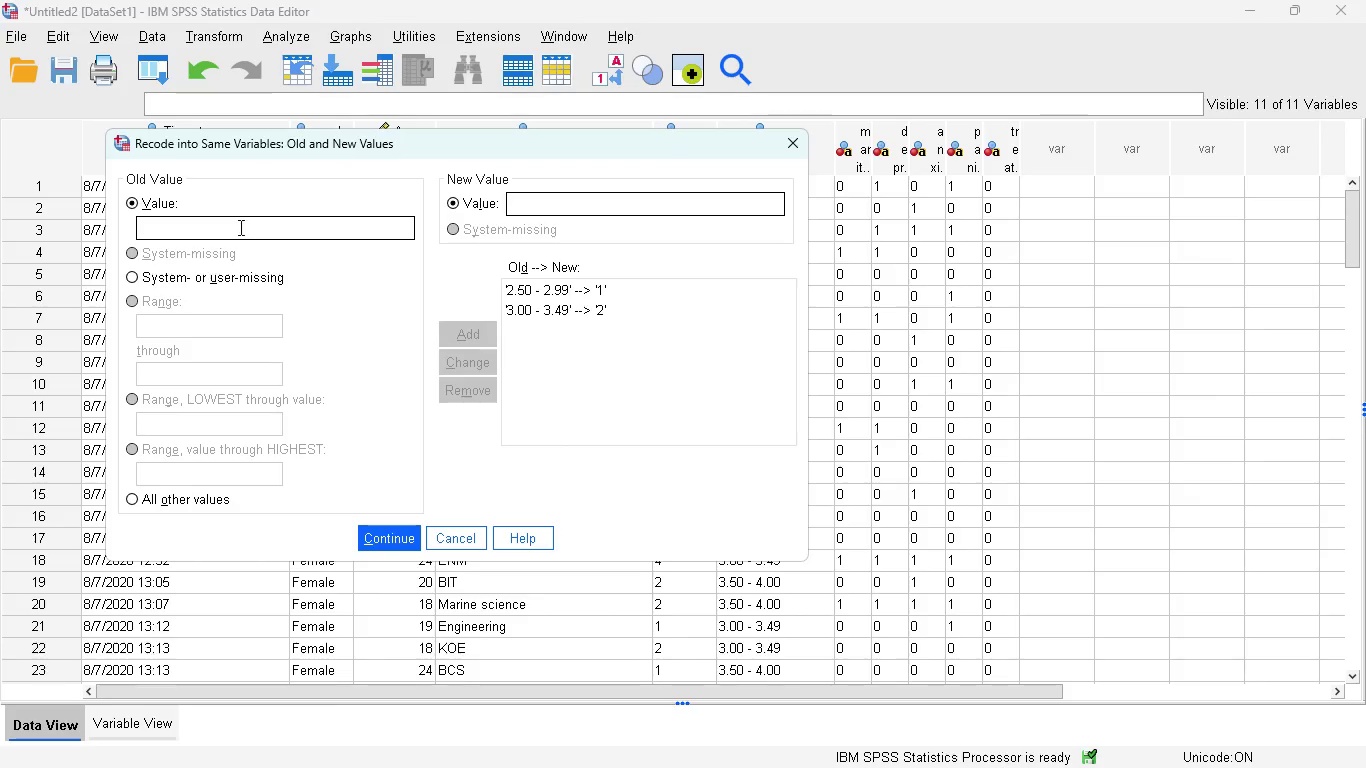 
left_click([239, 227])
 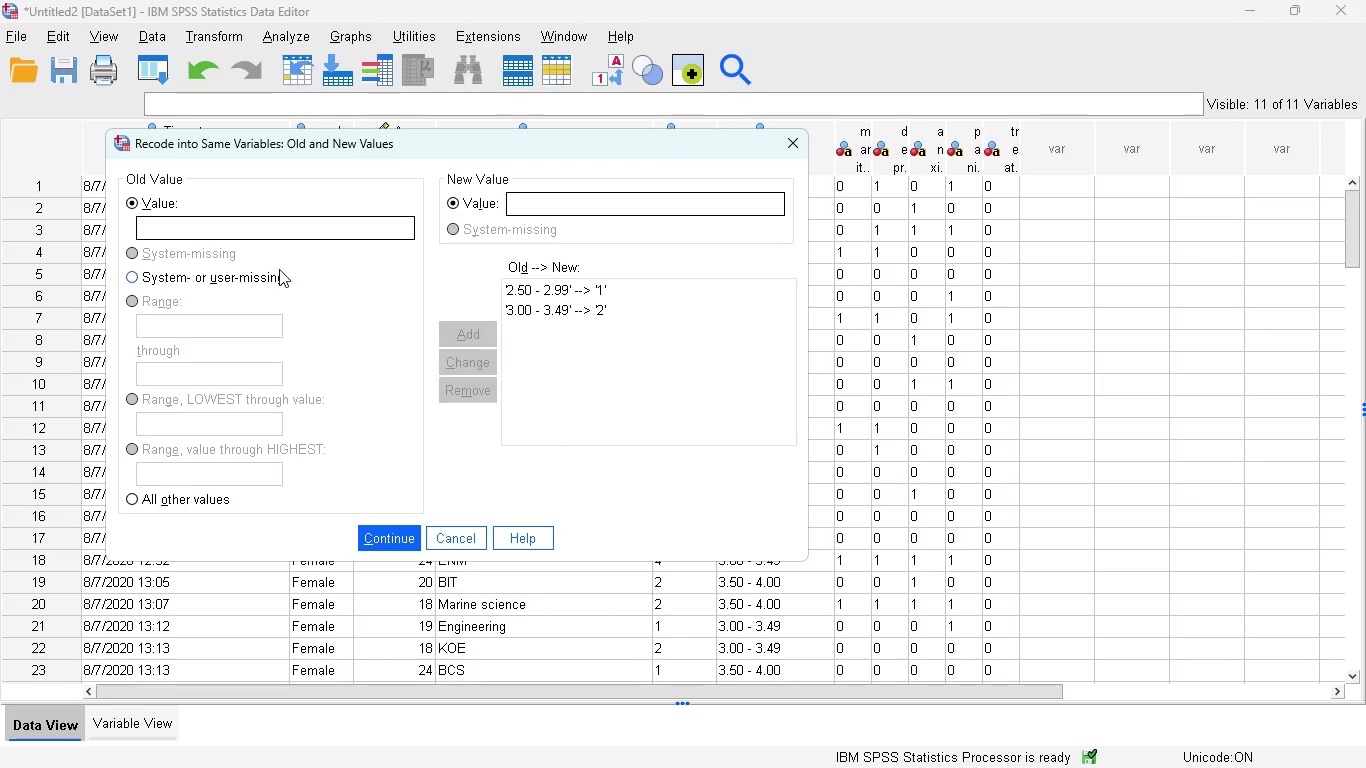 
key(Numpad3)
 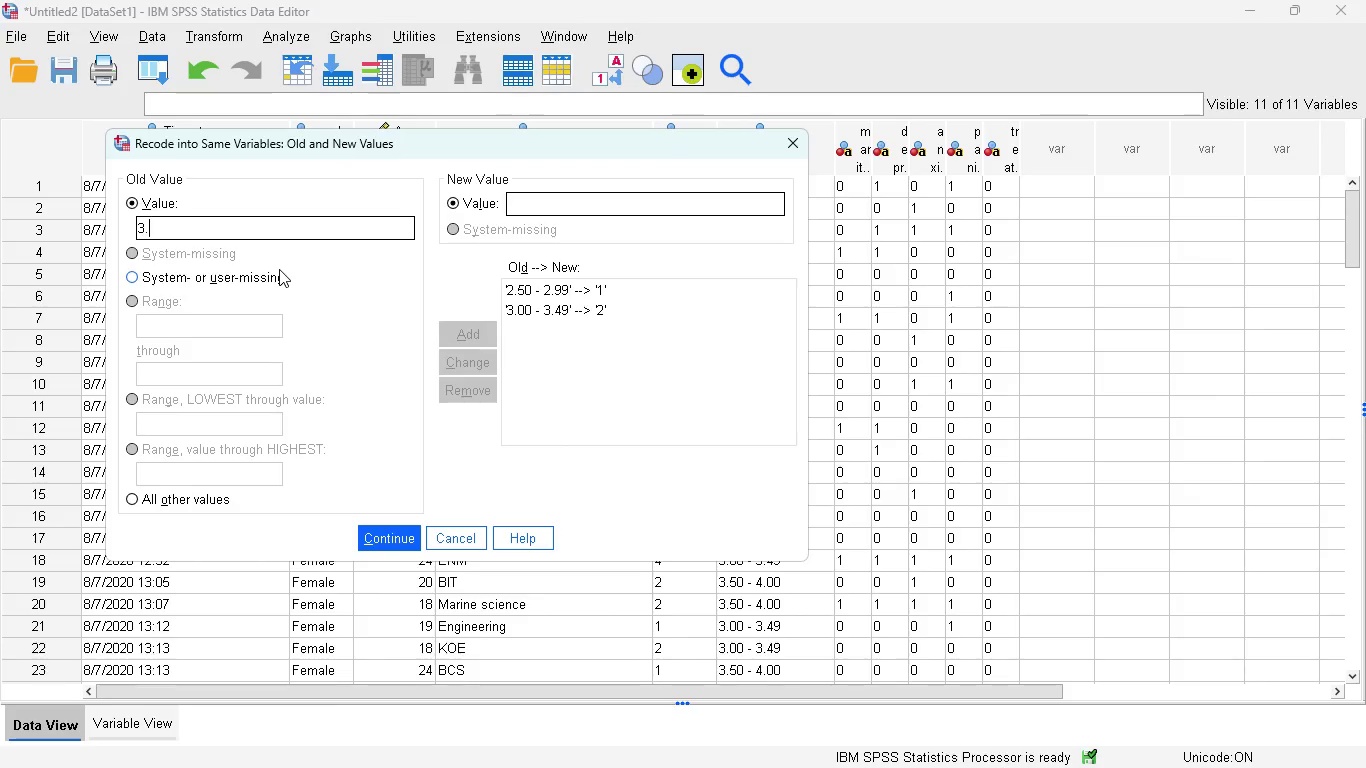 
key(NumpadDecimal)
 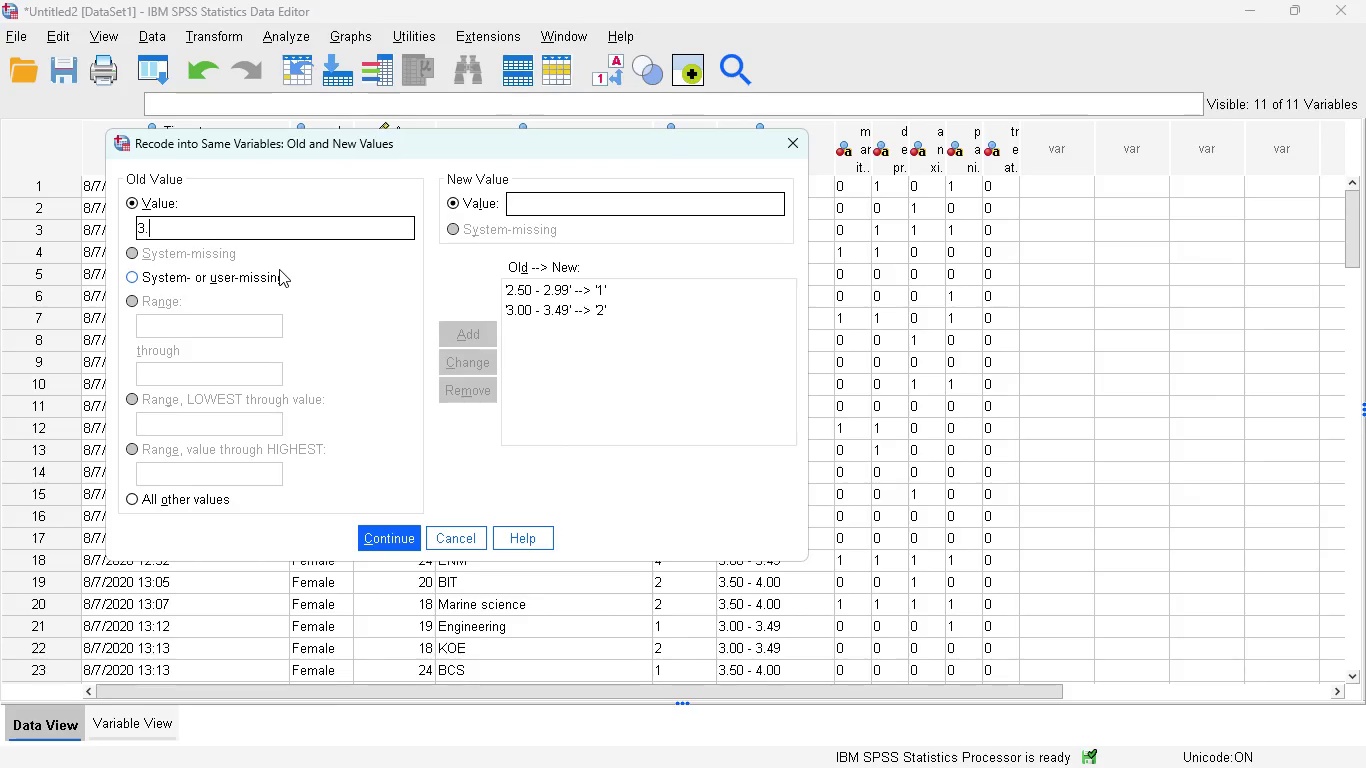 
key(Numpad5)
 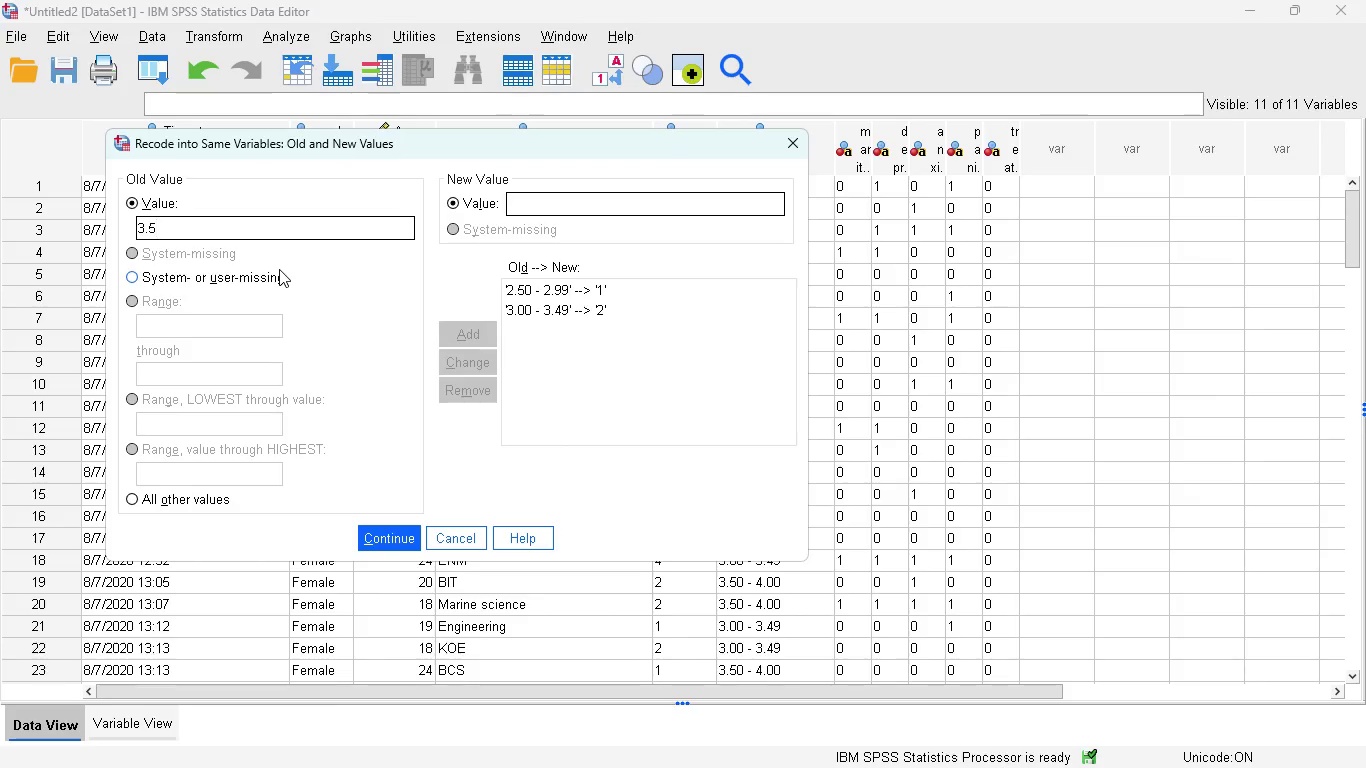 
key(Numpad0)
 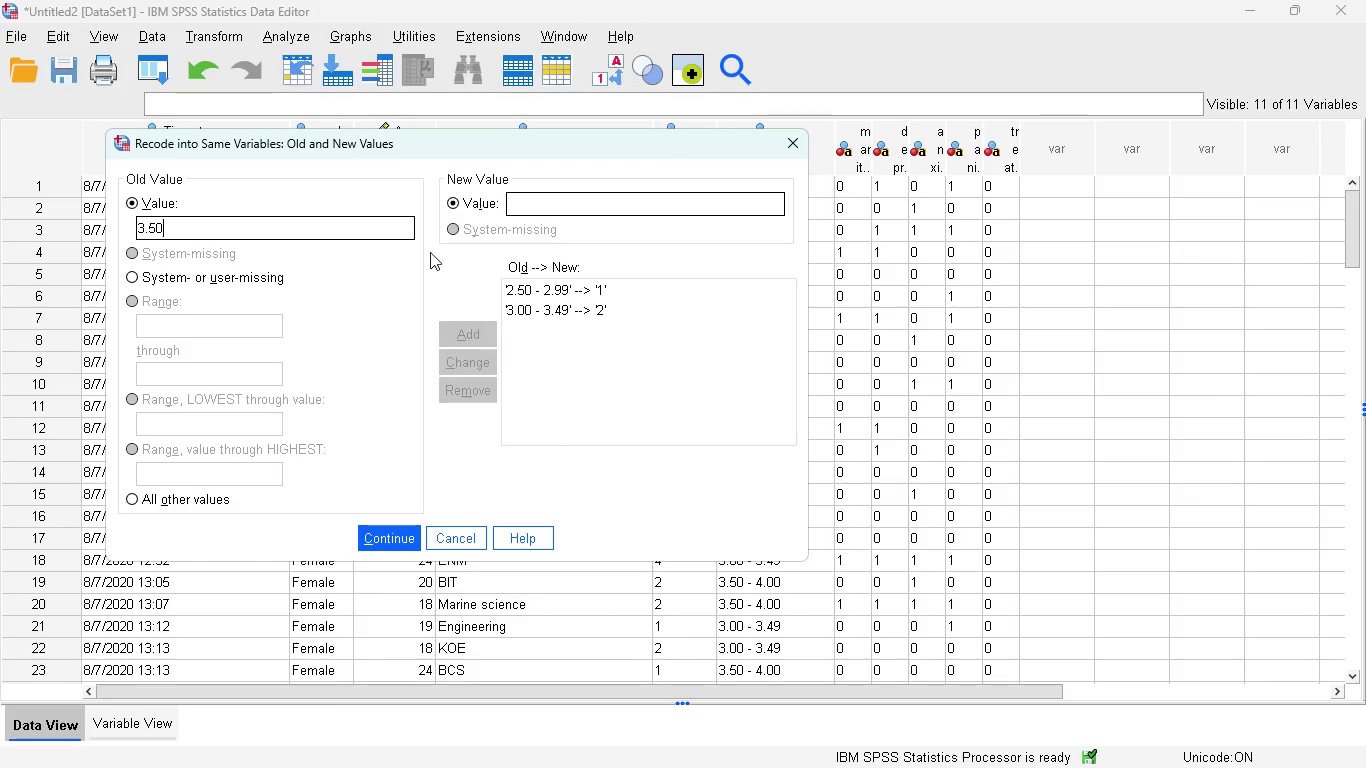 
key(Space)
 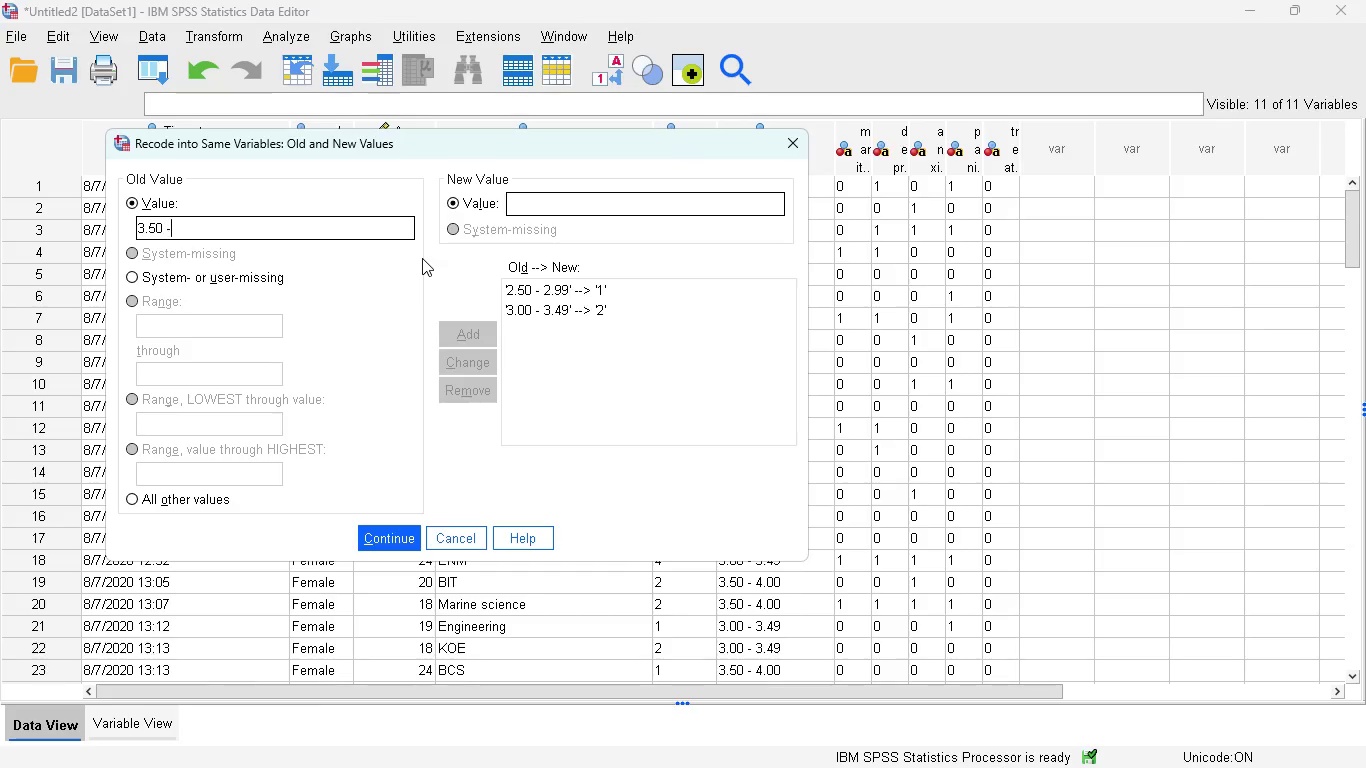 
key(Minus)
 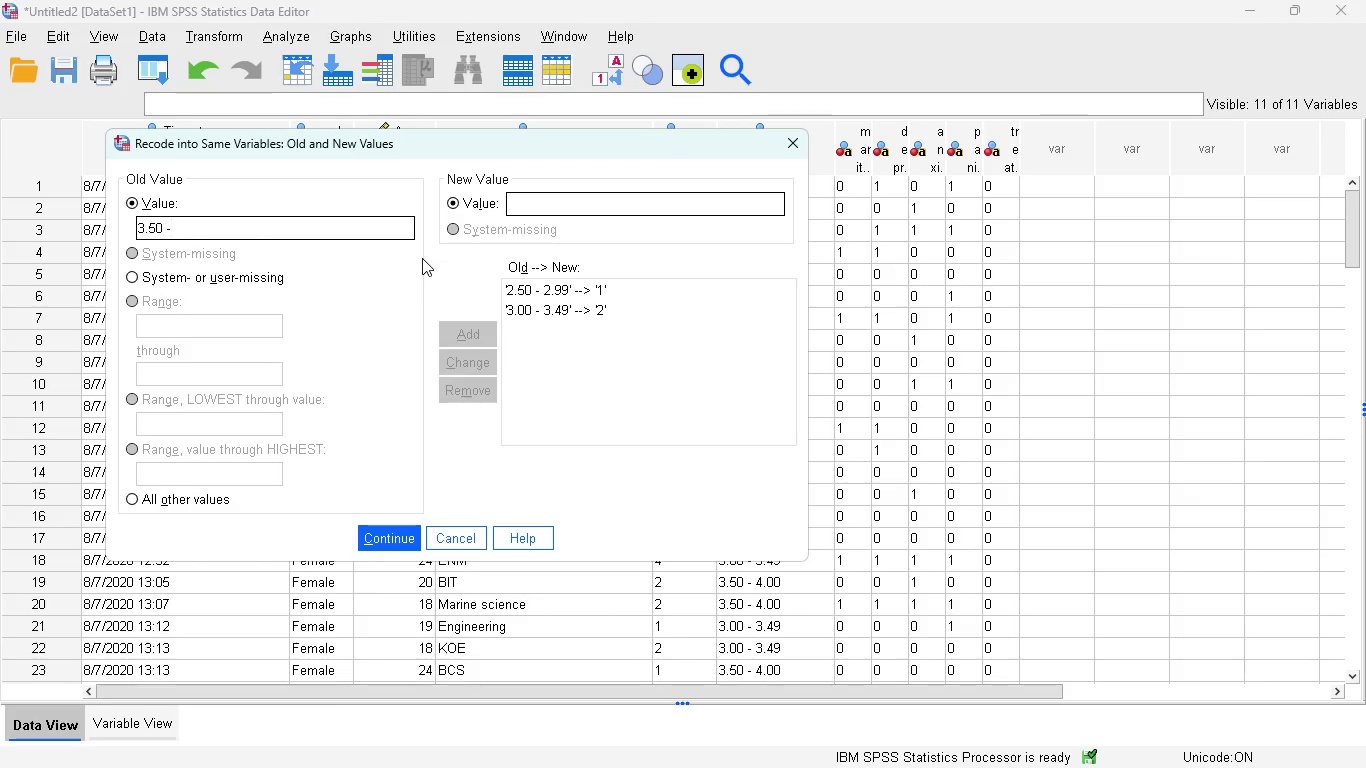 
key(Space)
 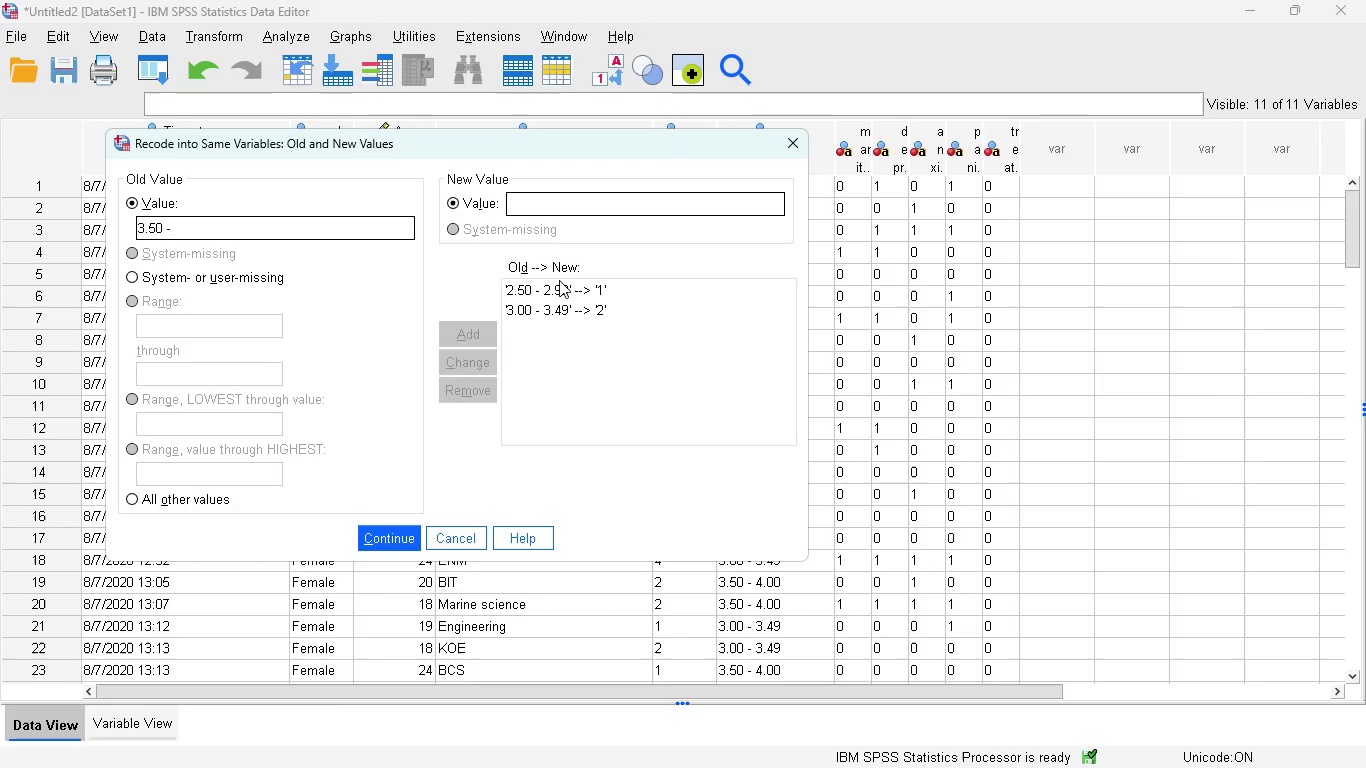 
key(Numpad3)
 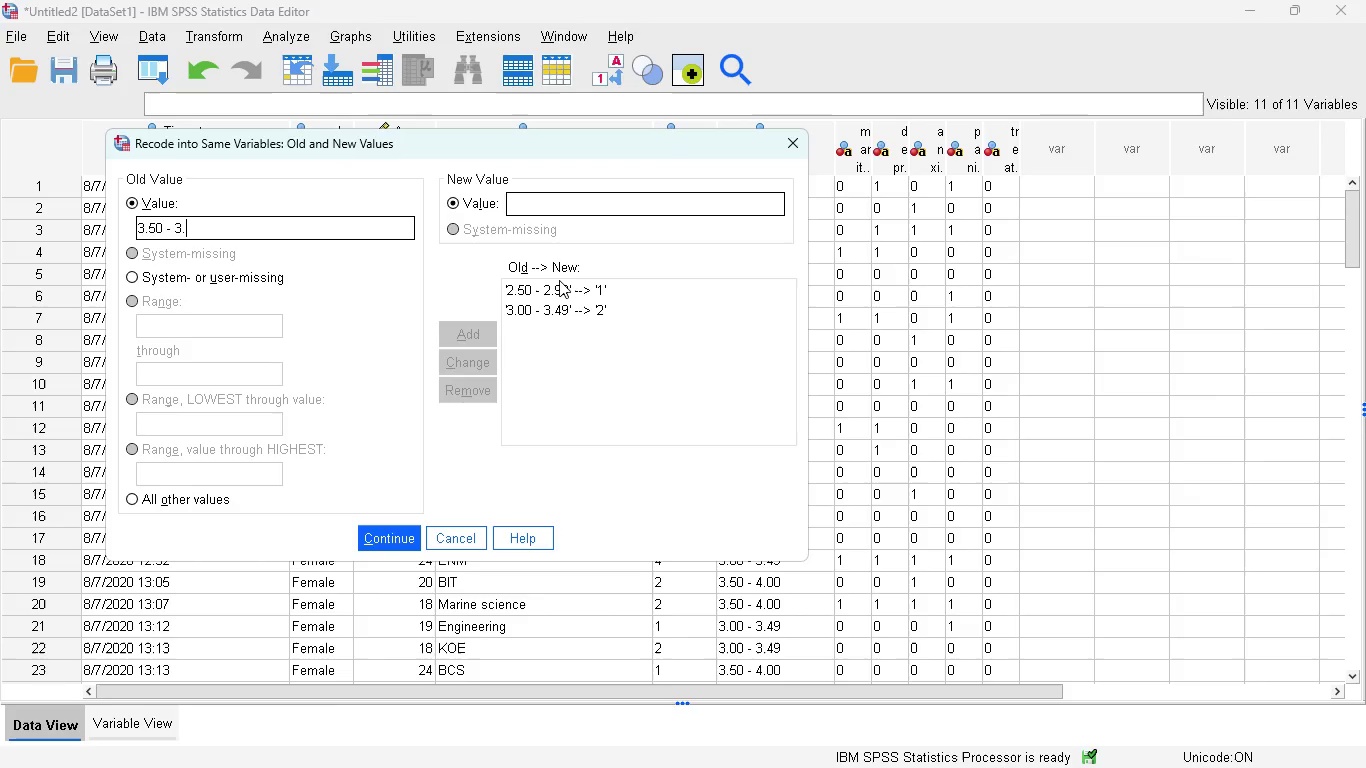 
key(NumpadDecimal)
 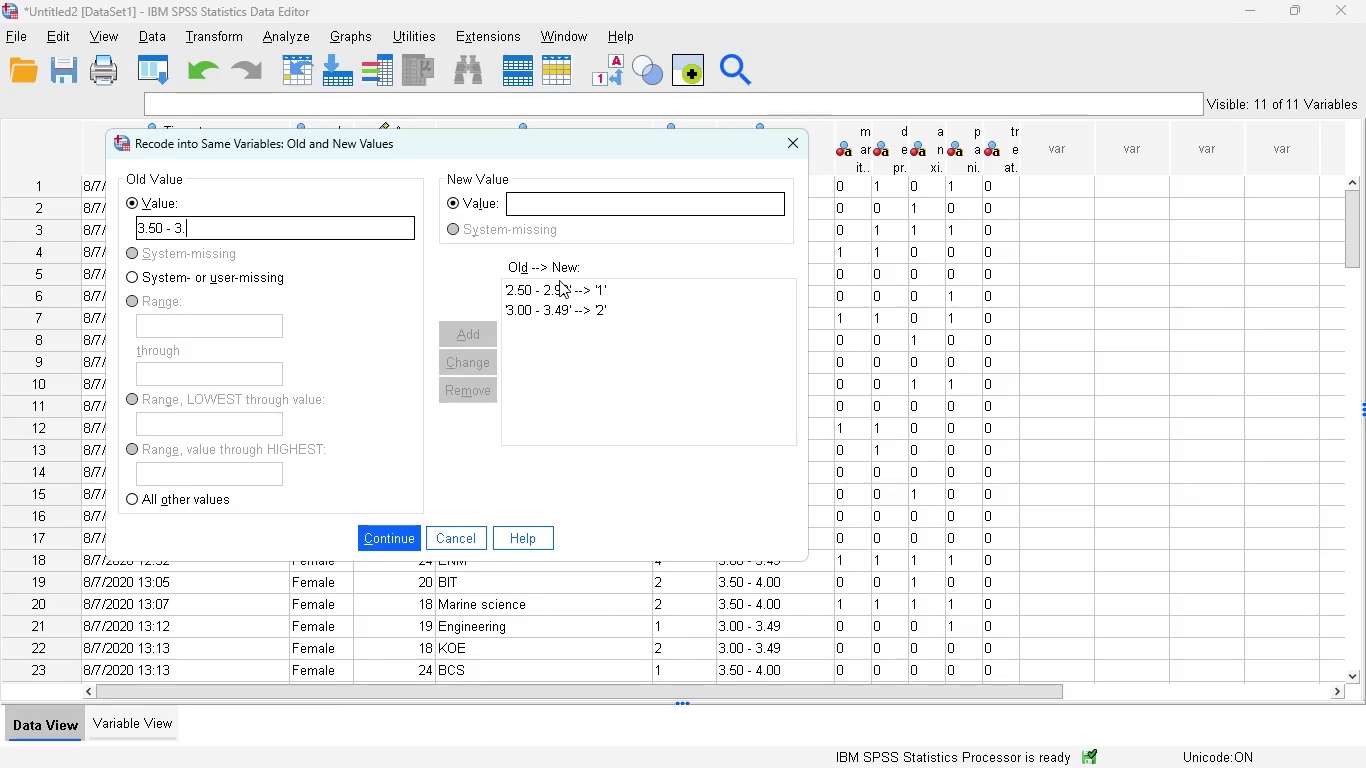 
wait(5.88)
 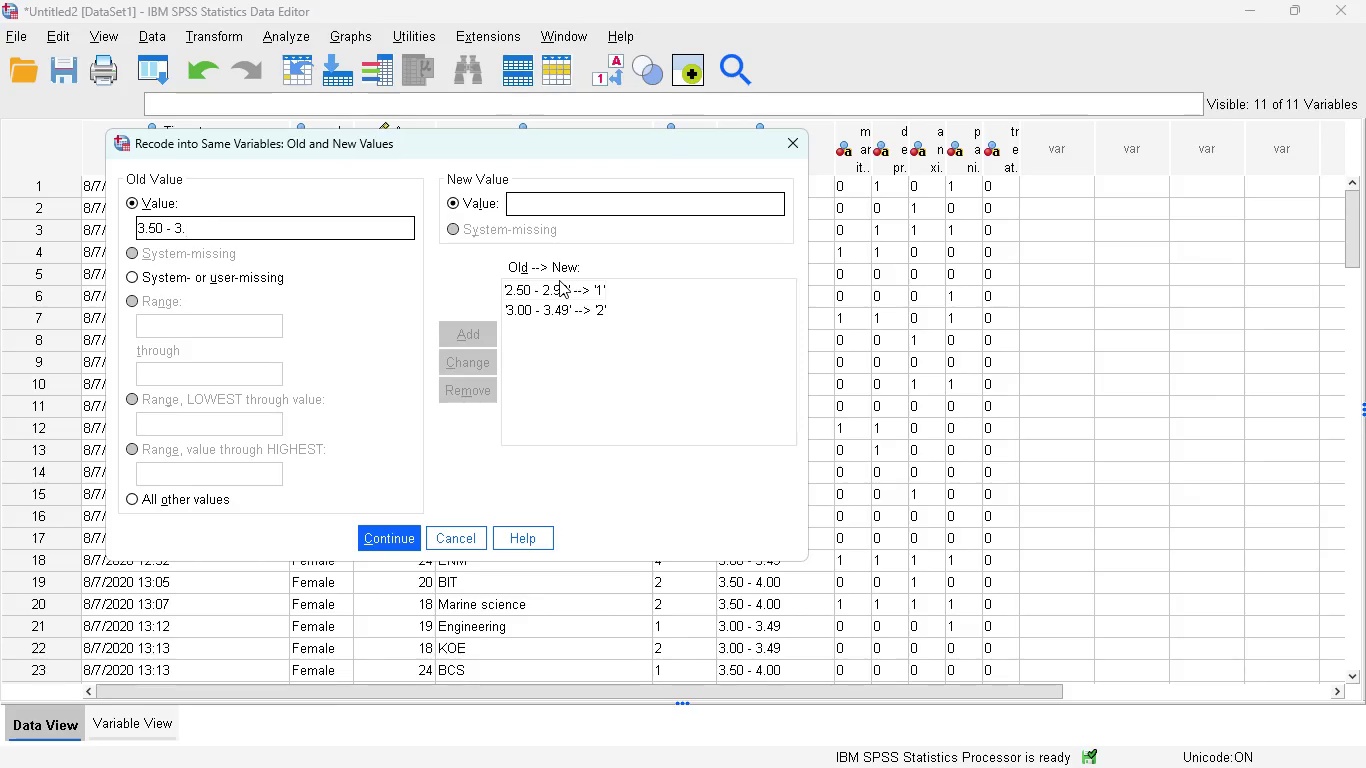 
key(Backspace)
 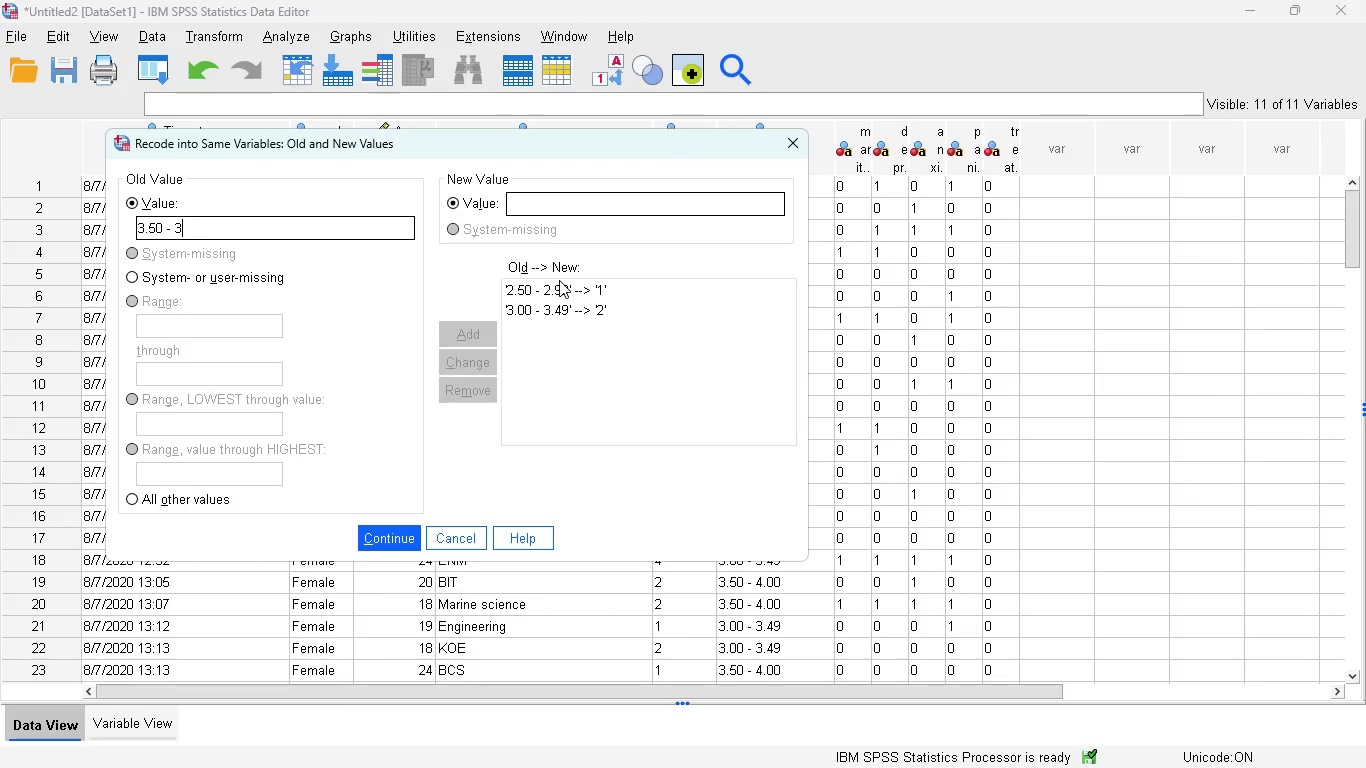 
key(Backspace)
 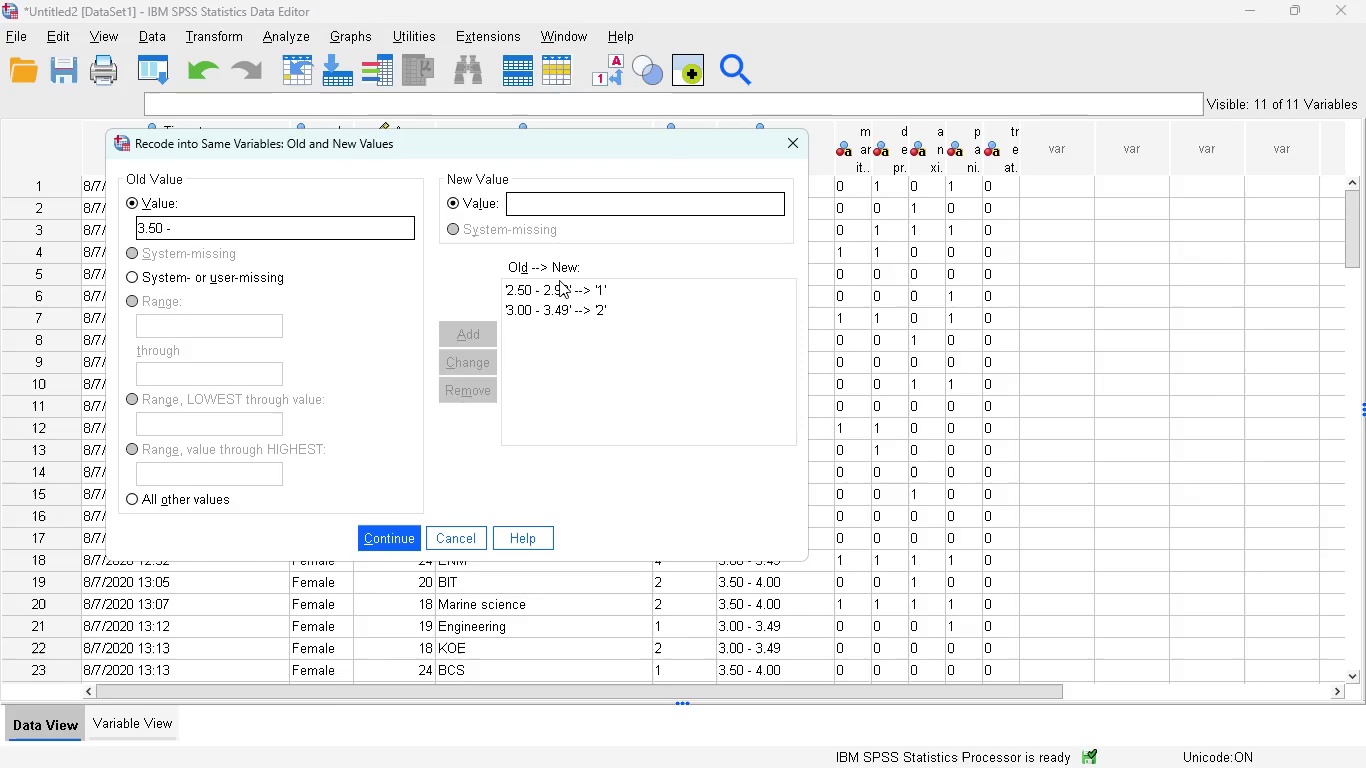 
key(Numpad4)
 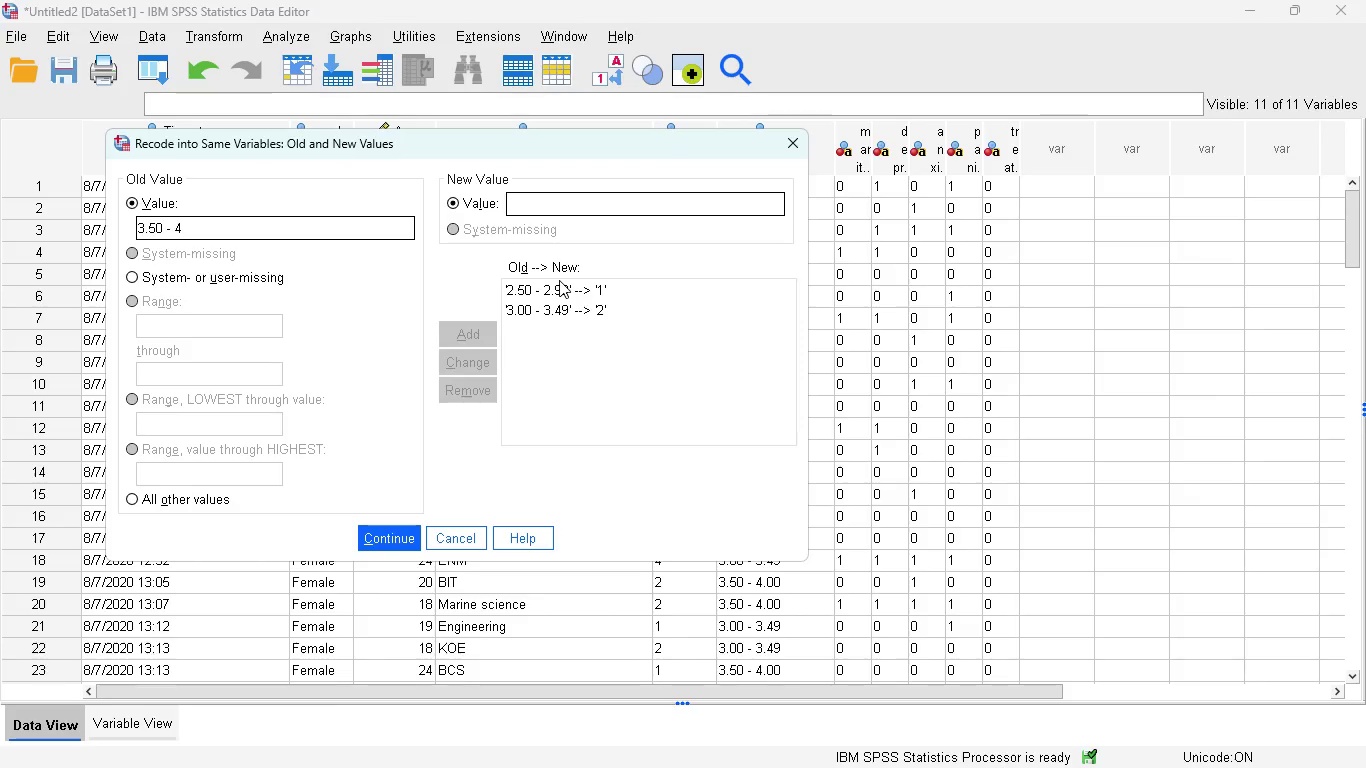 
key(NumpadDecimal)
 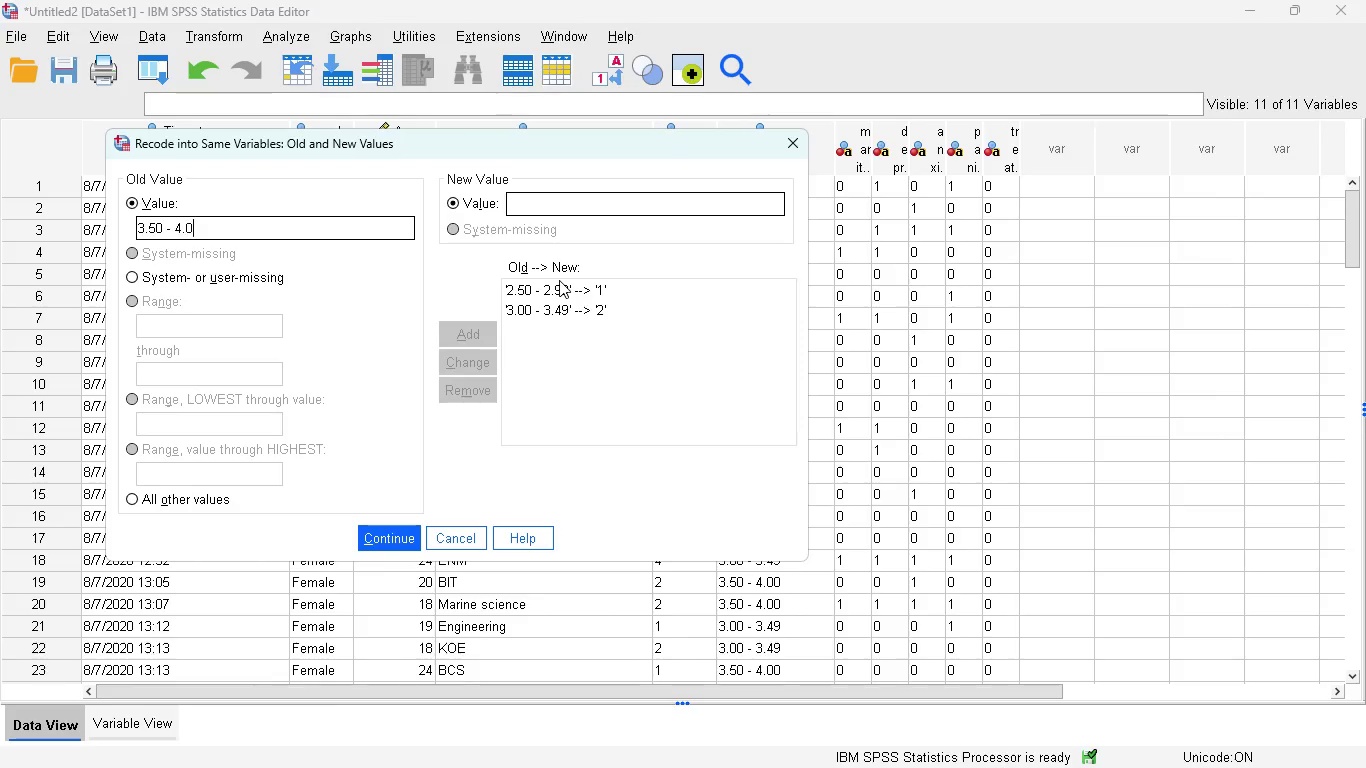 
key(Numpad0)
 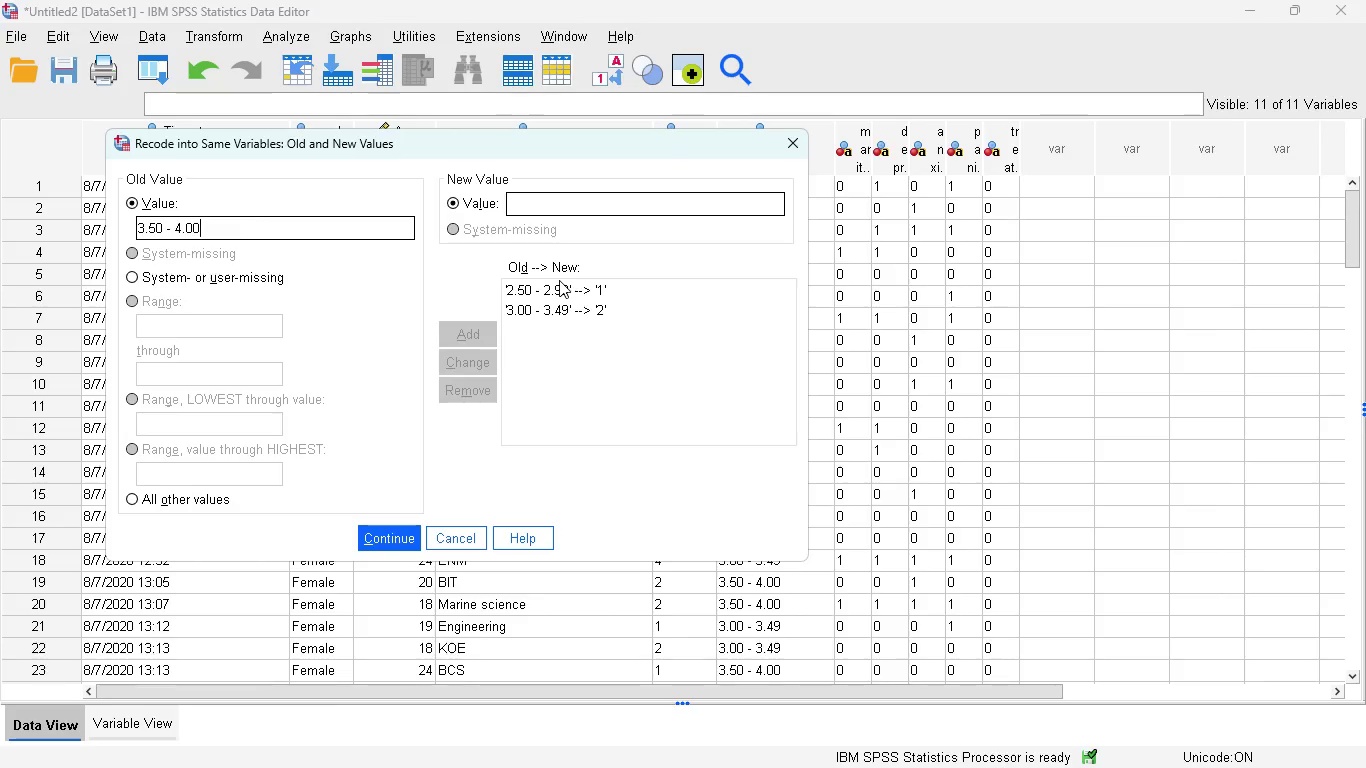 
key(Numpad0)
 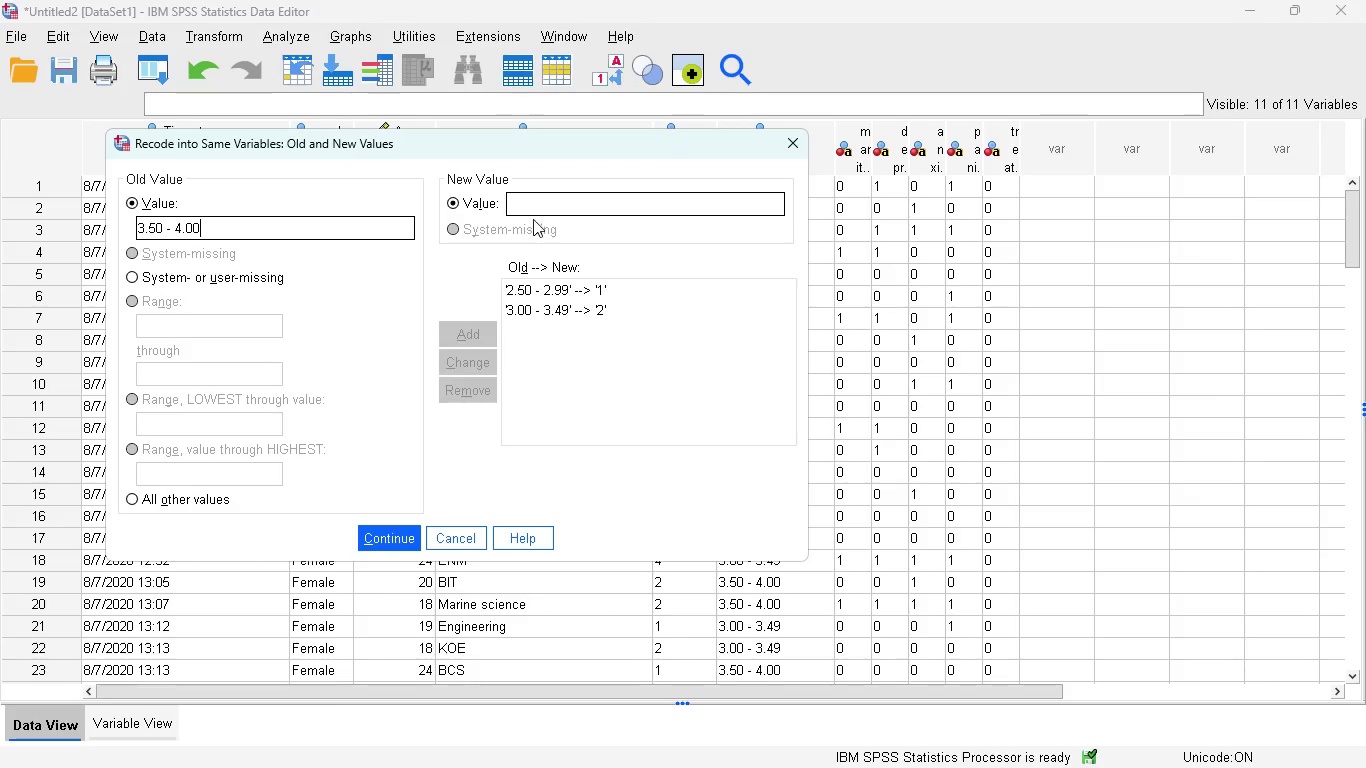 
left_click([528, 207])
 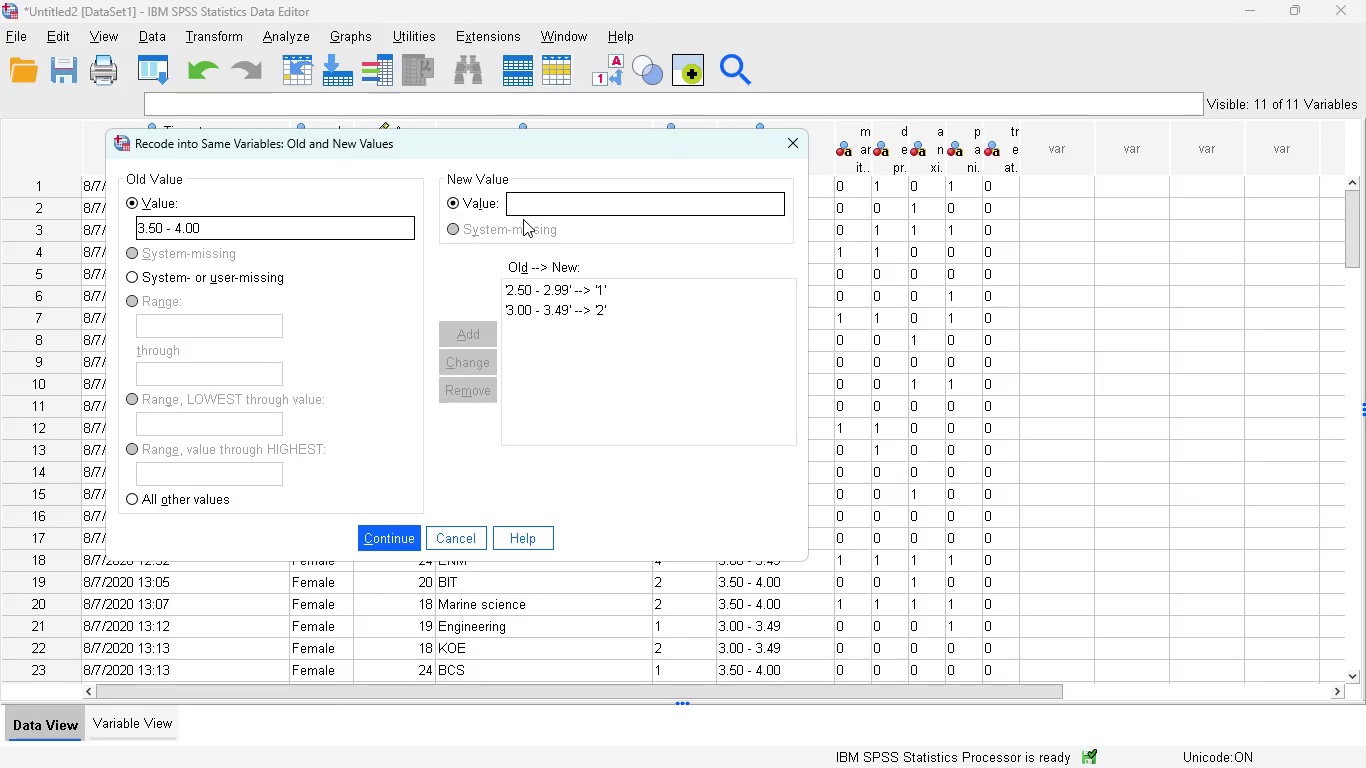 
key(Numpad3)
 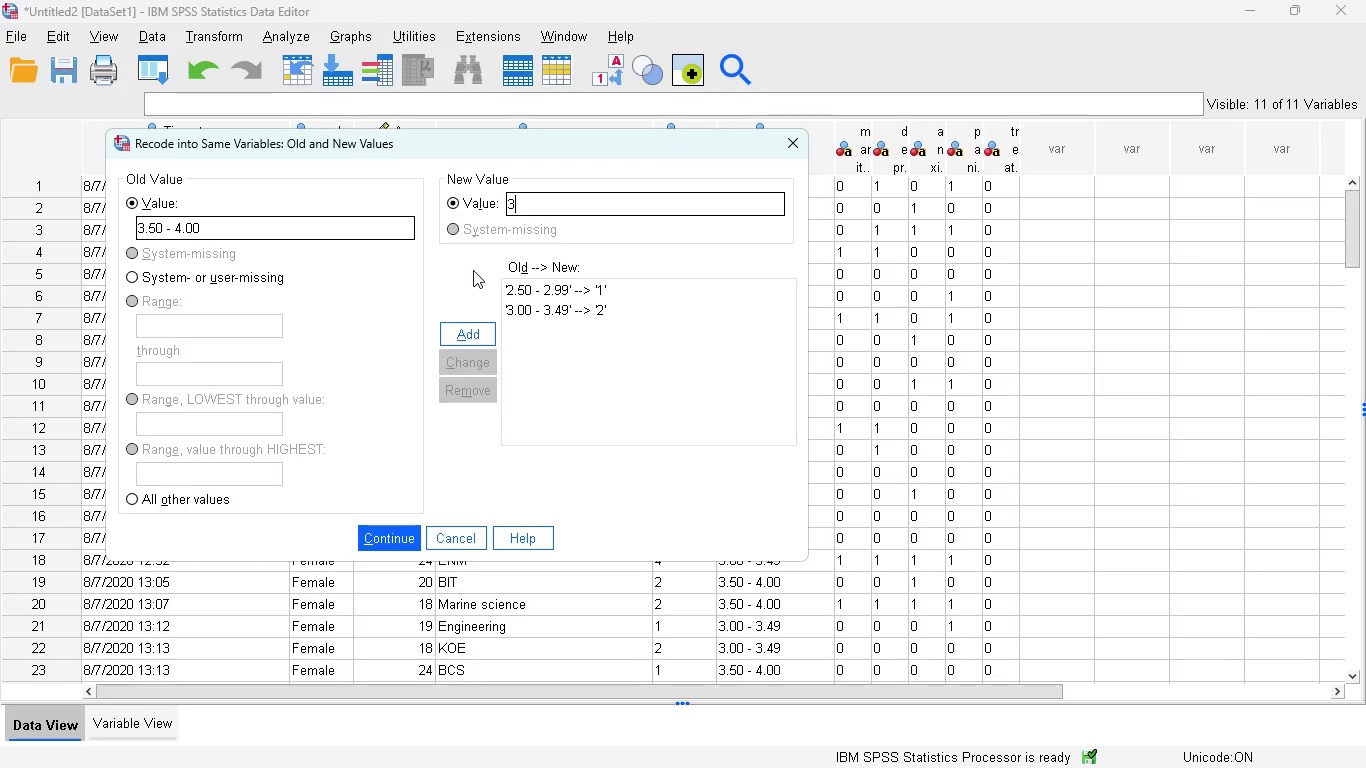 
wait(10.17)
 